 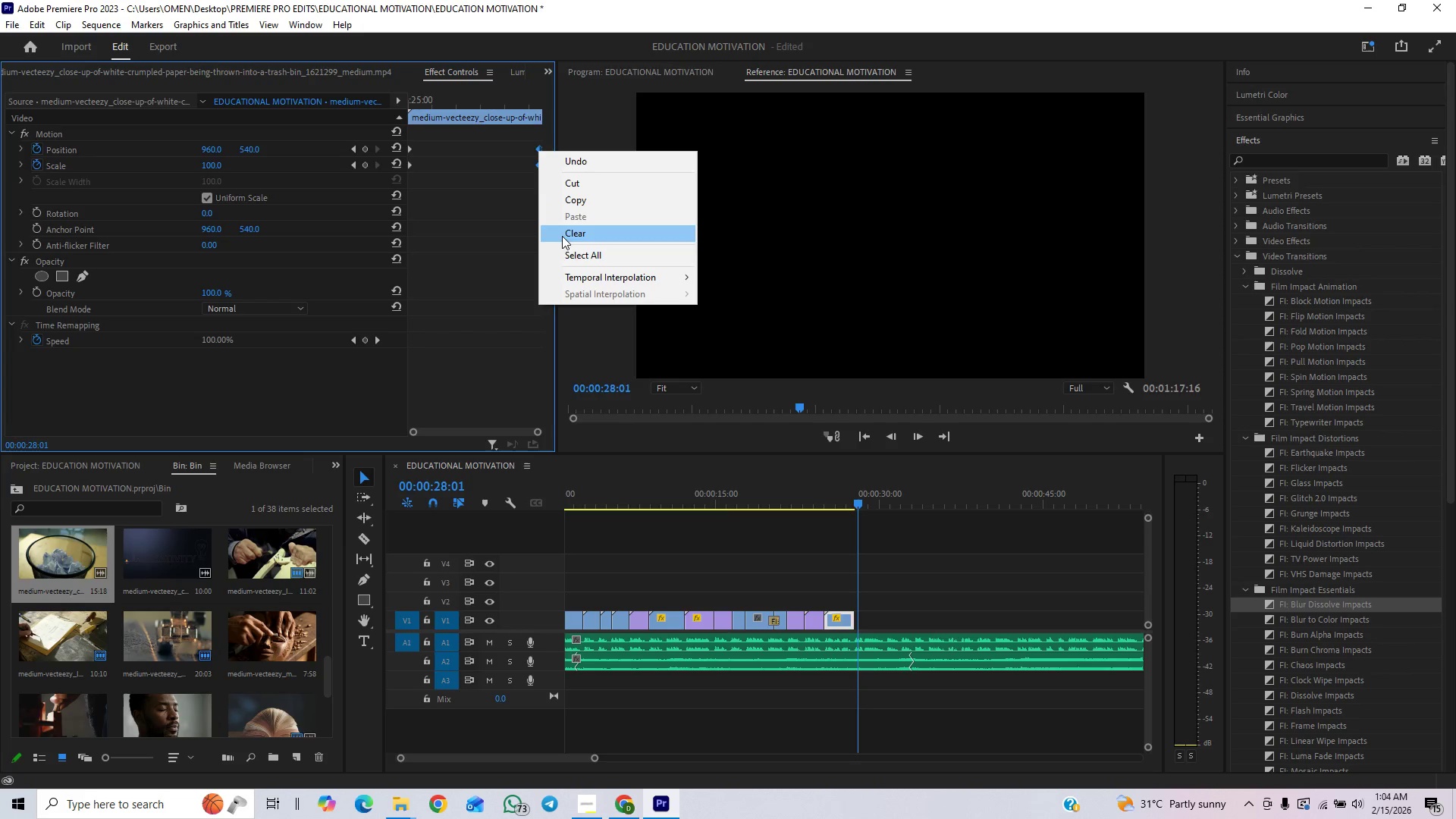 
left_click([726, 361])
 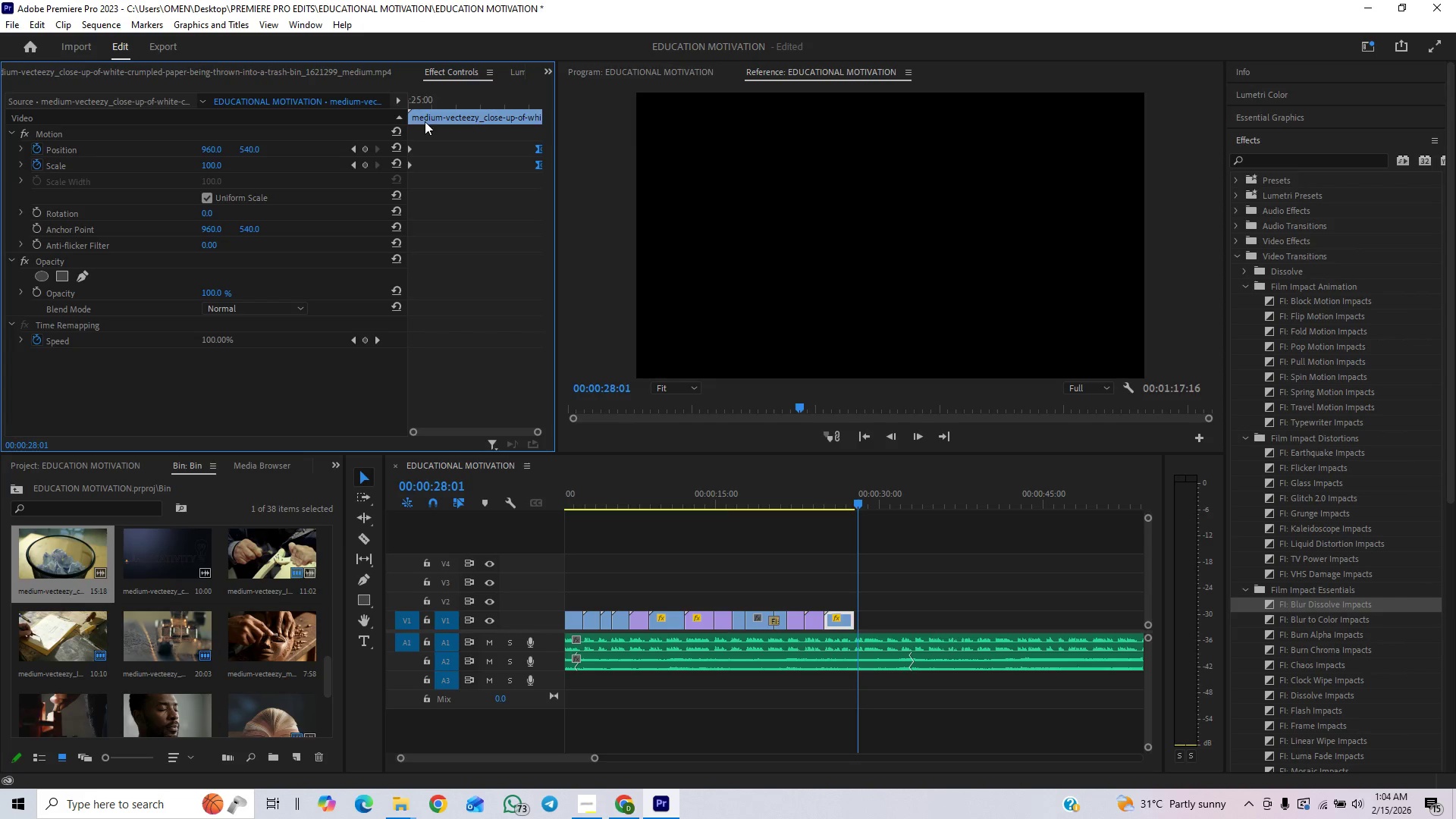 
left_click_drag(start_coordinate=[428, 139], to_coordinate=[402, 176])
 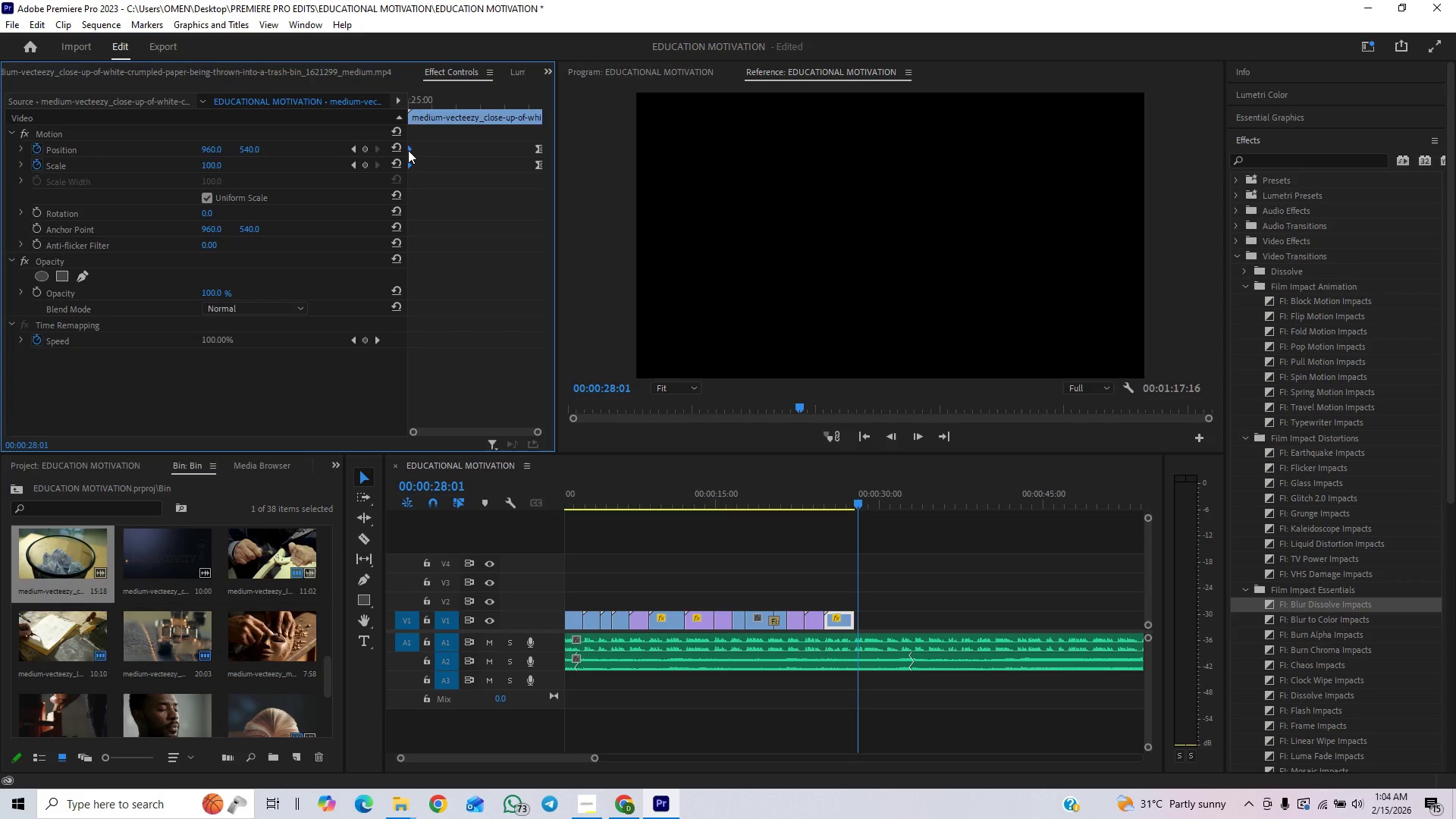 
right_click([408, 150])
 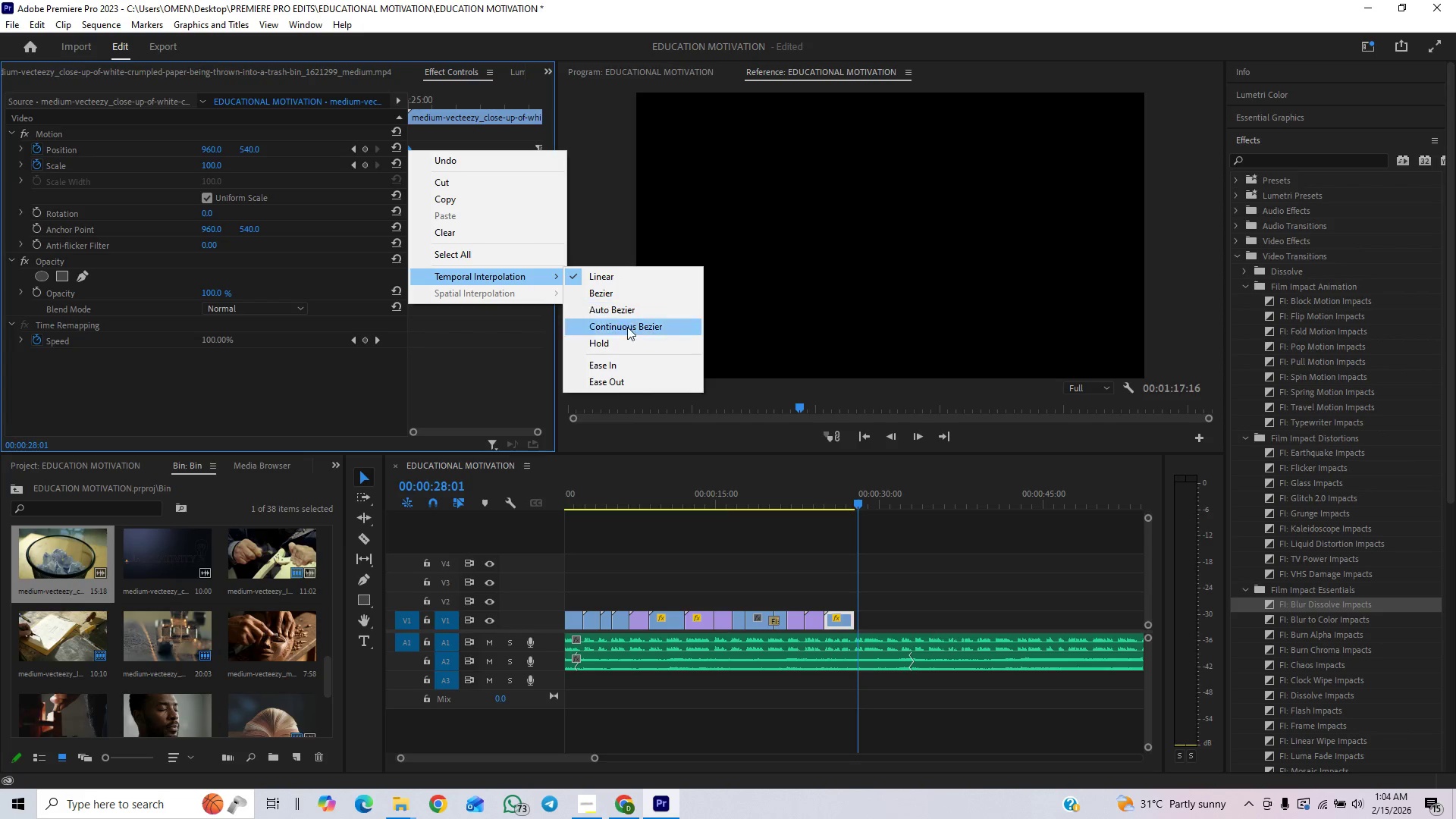 
left_click([609, 381])
 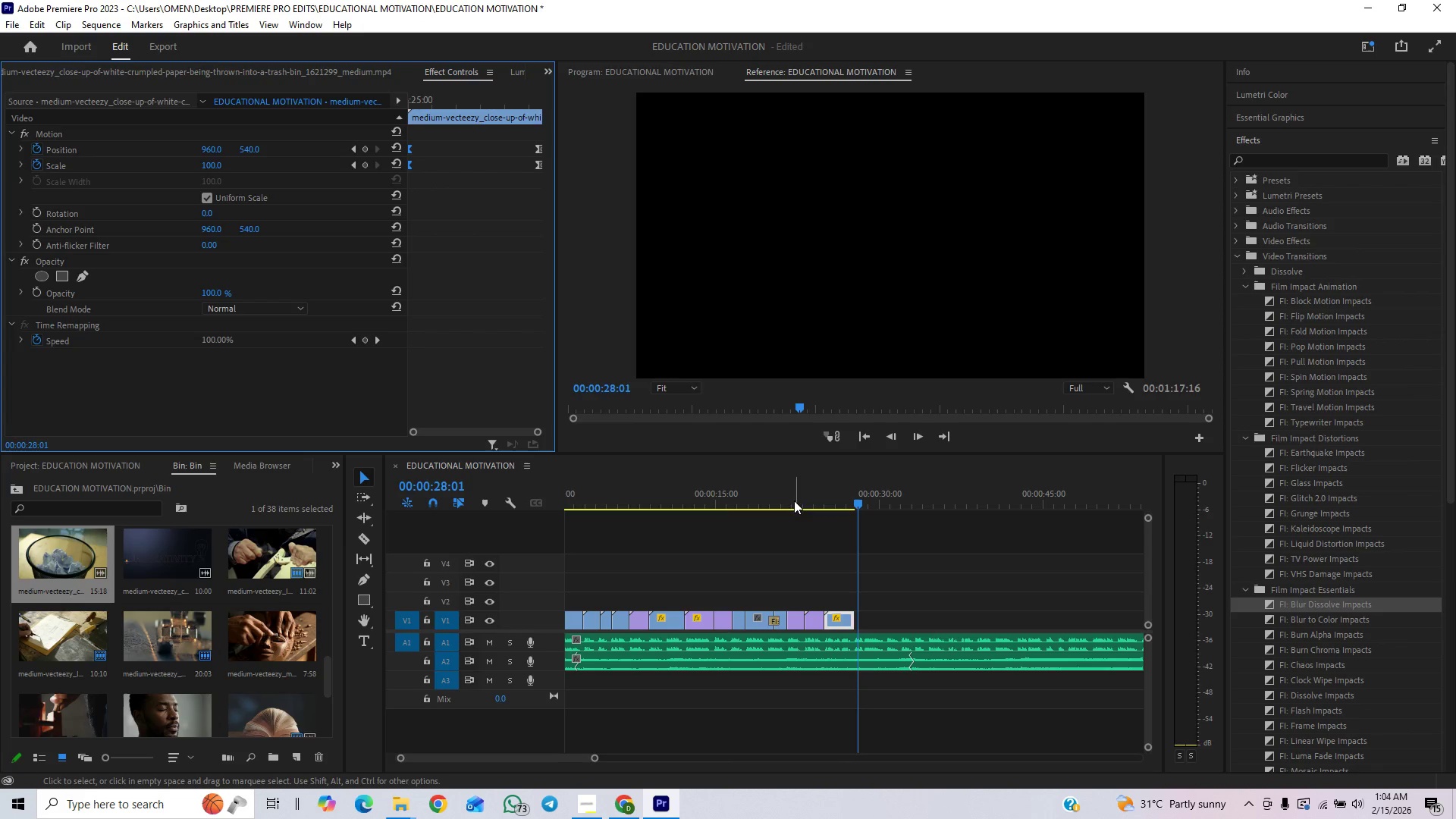 
left_click([780, 500])
 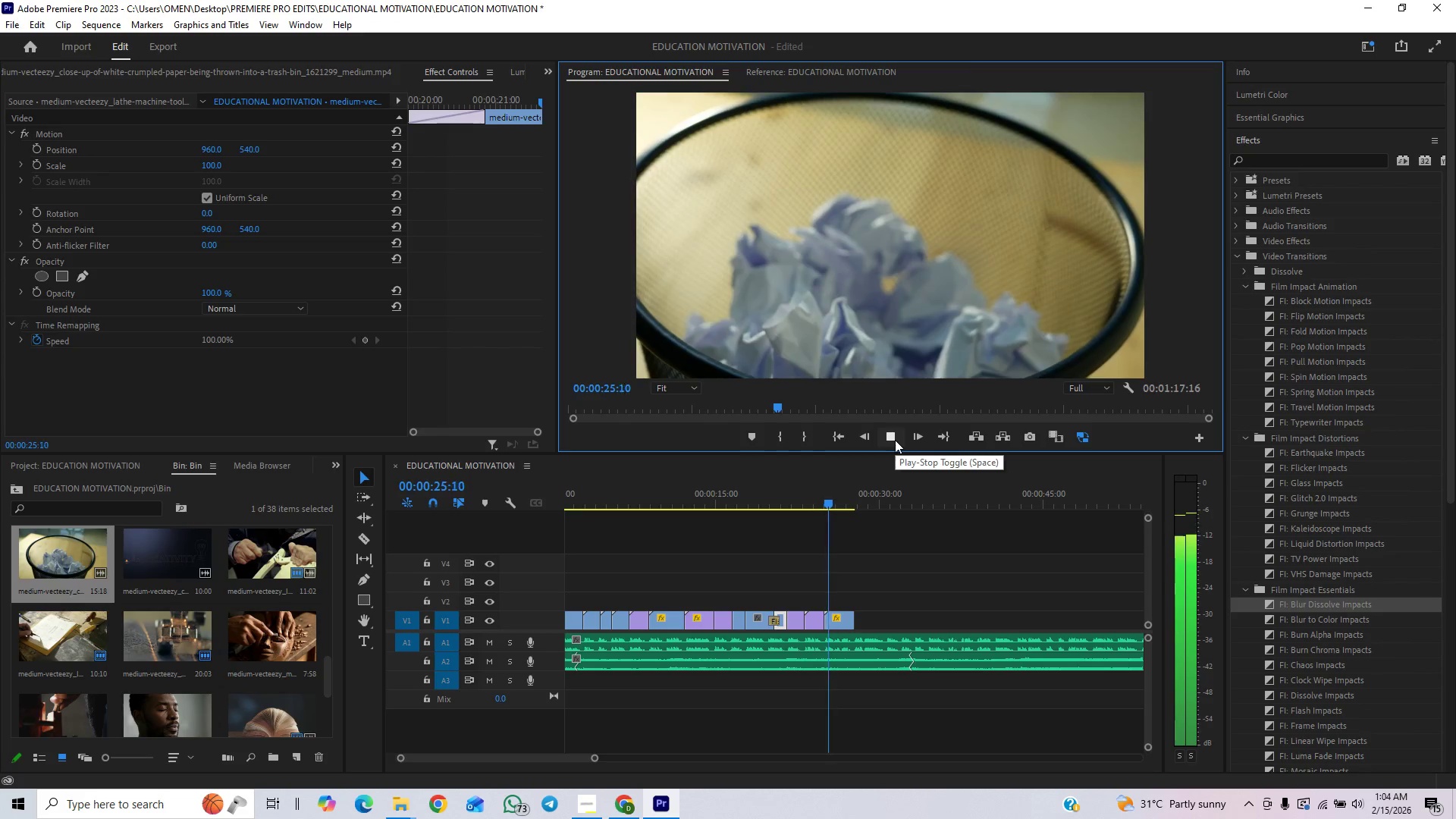 
wait(7.81)
 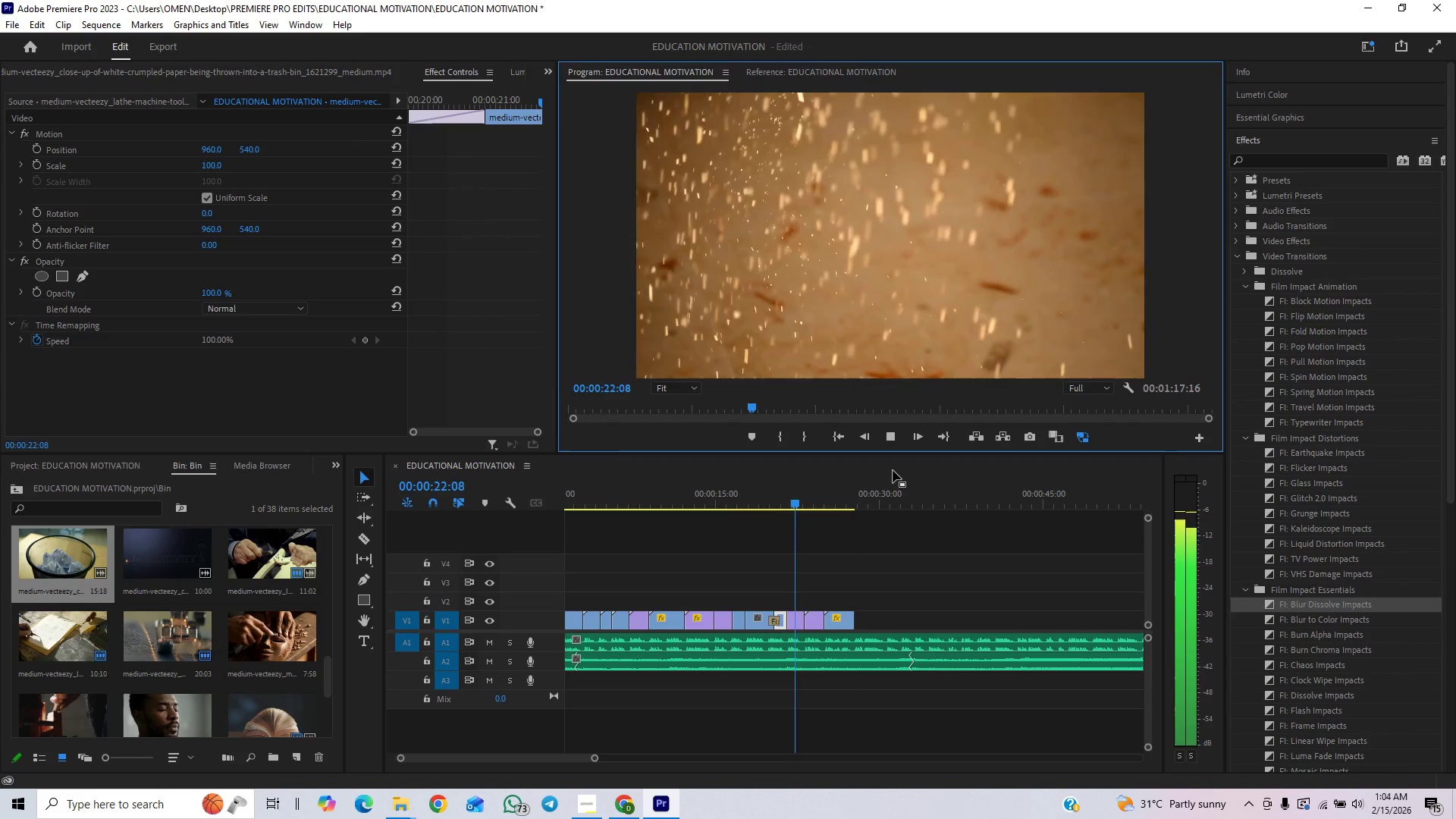 
left_click([895, 440])
 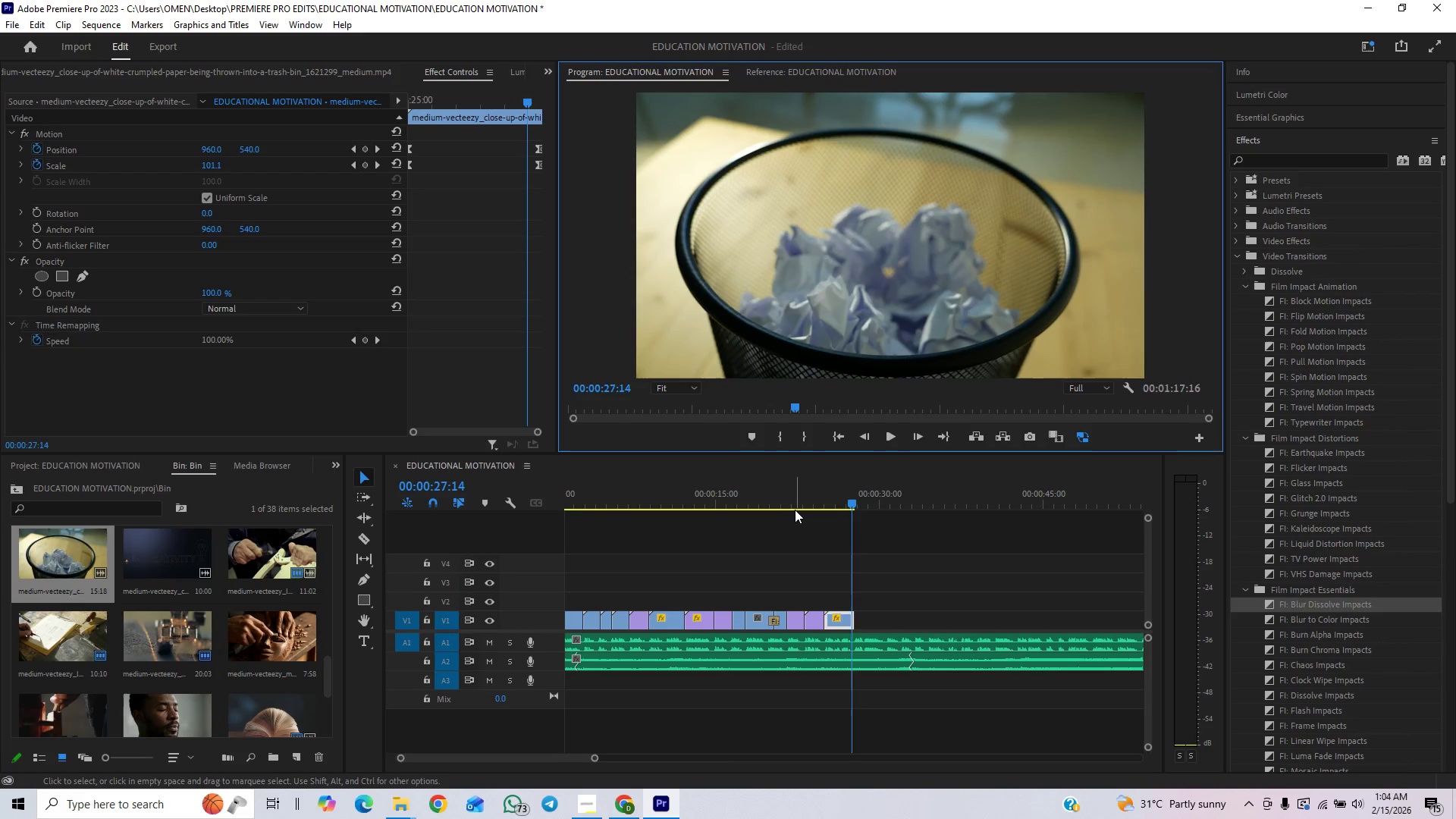 
left_click([800, 502])
 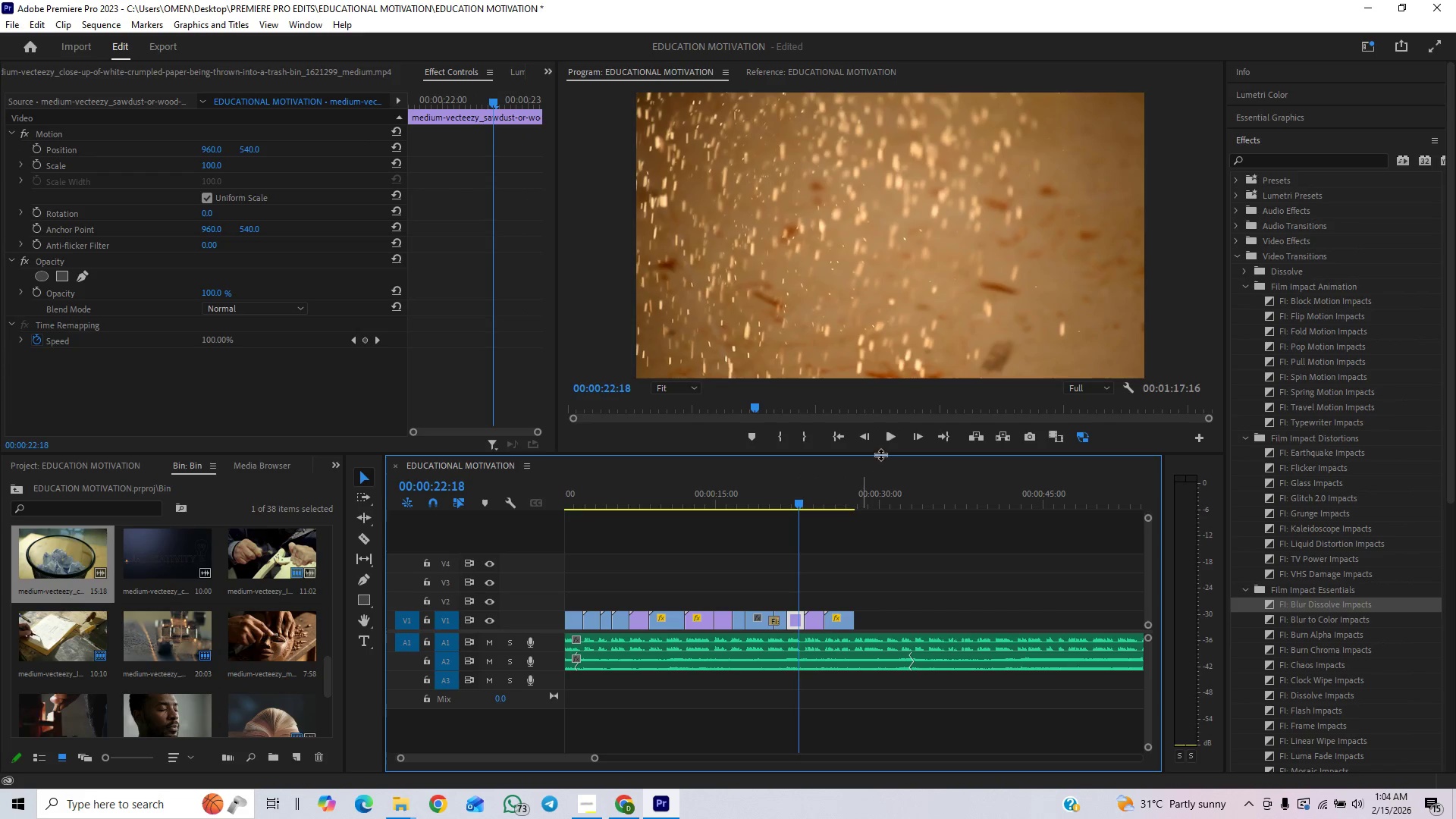 
left_click([886, 444])
 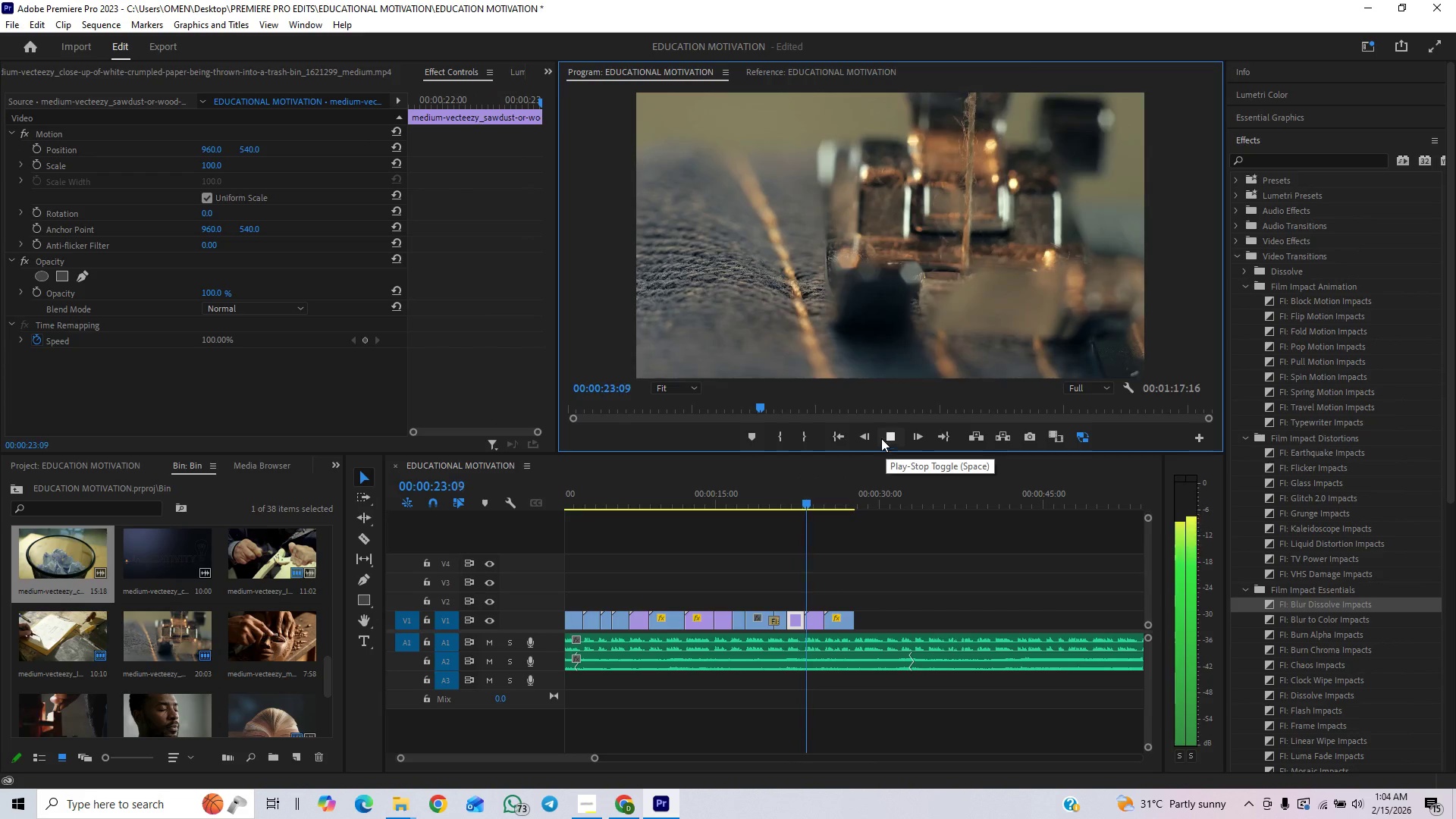 
left_click([883, 436])
 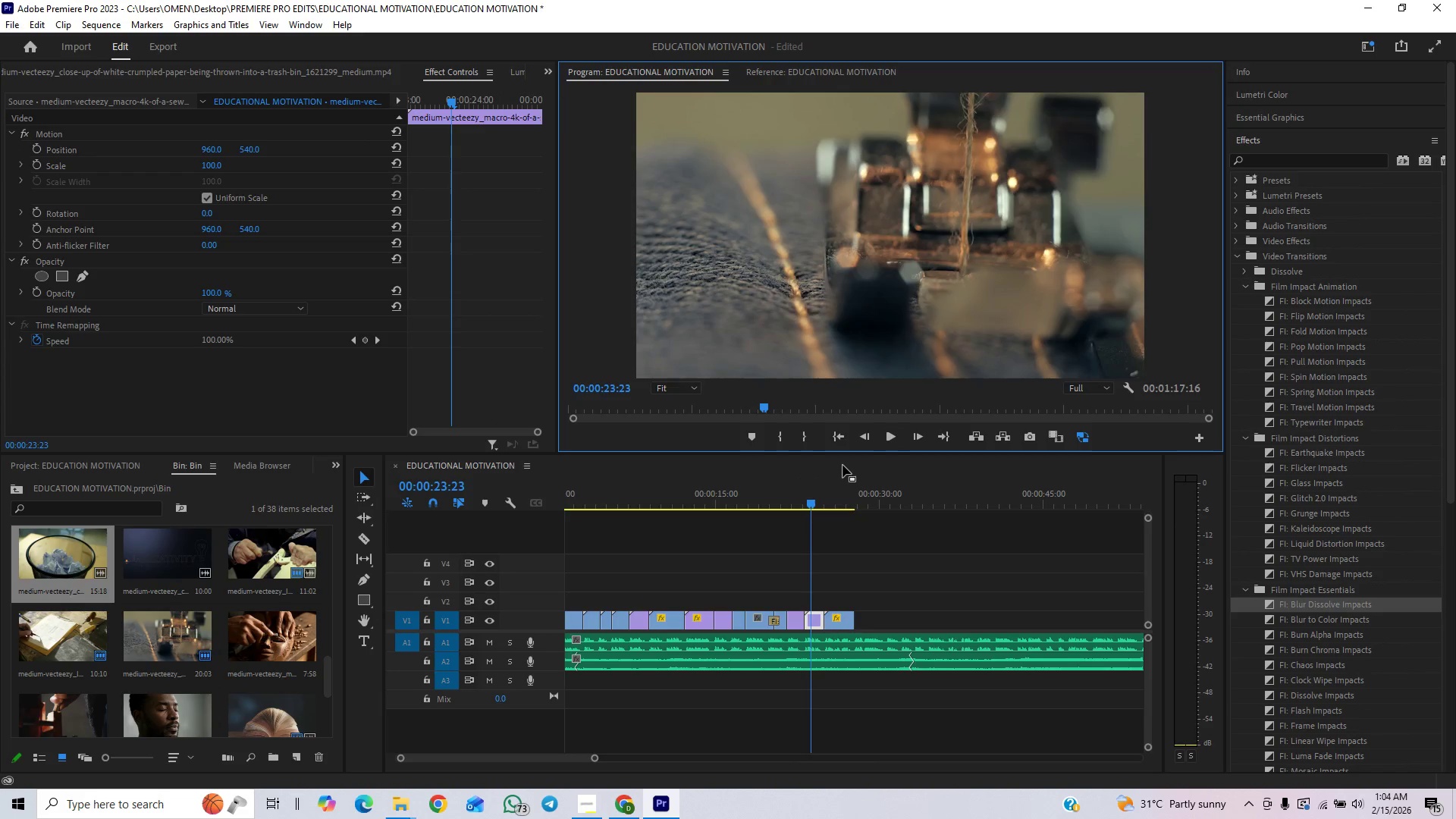 
left_click([798, 498])
 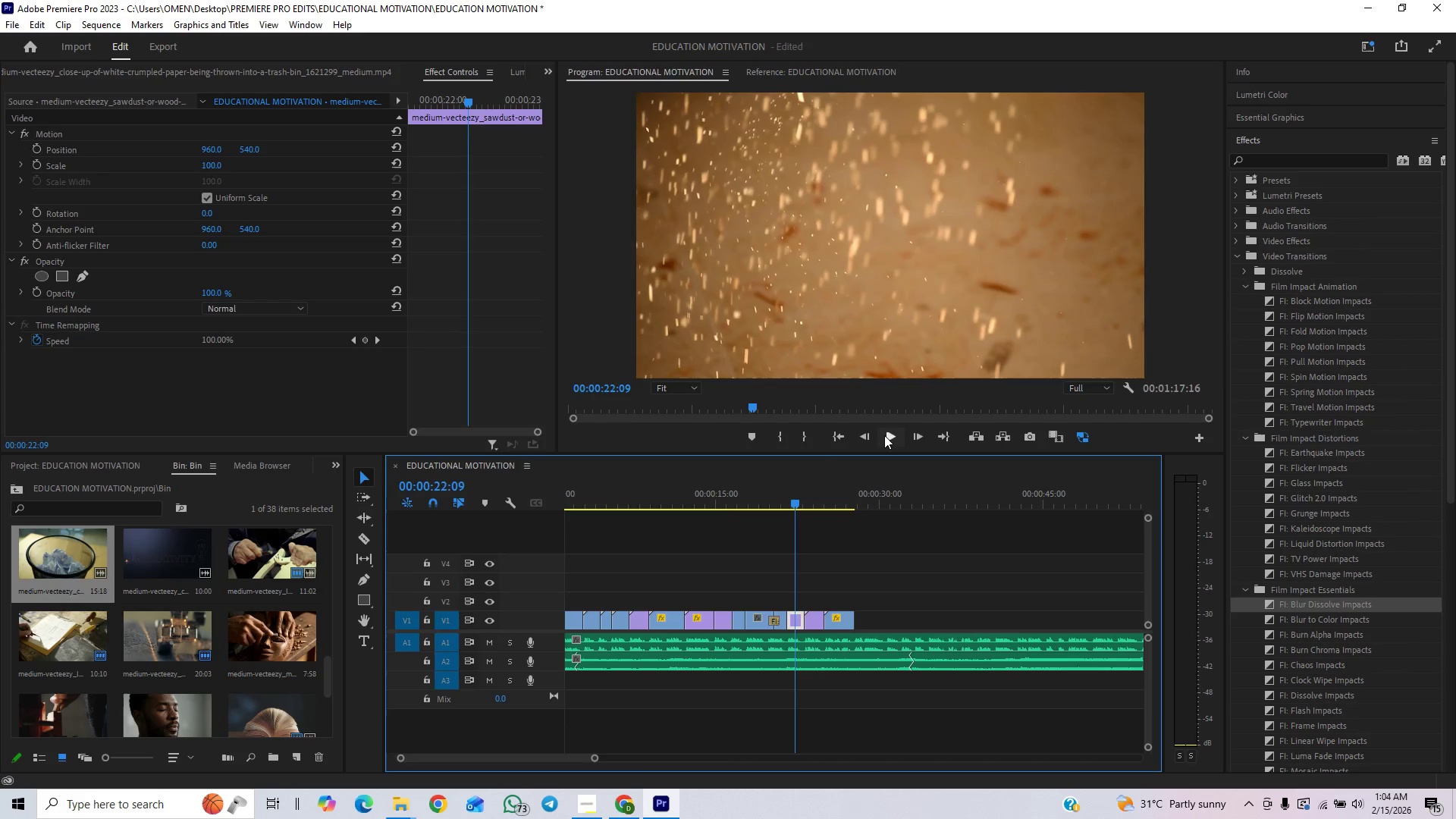 
left_click([887, 435])
 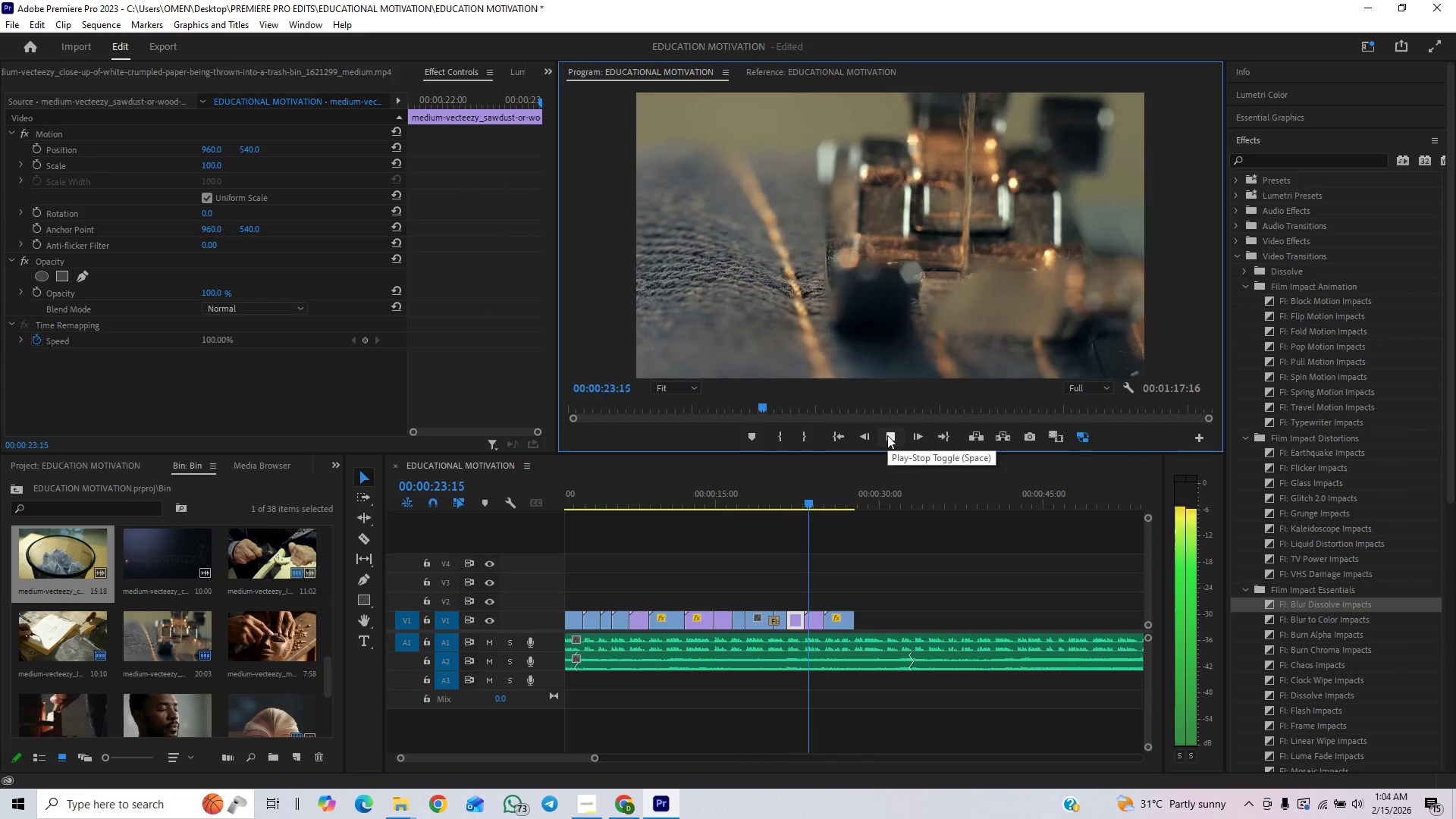 
left_click([887, 435])
 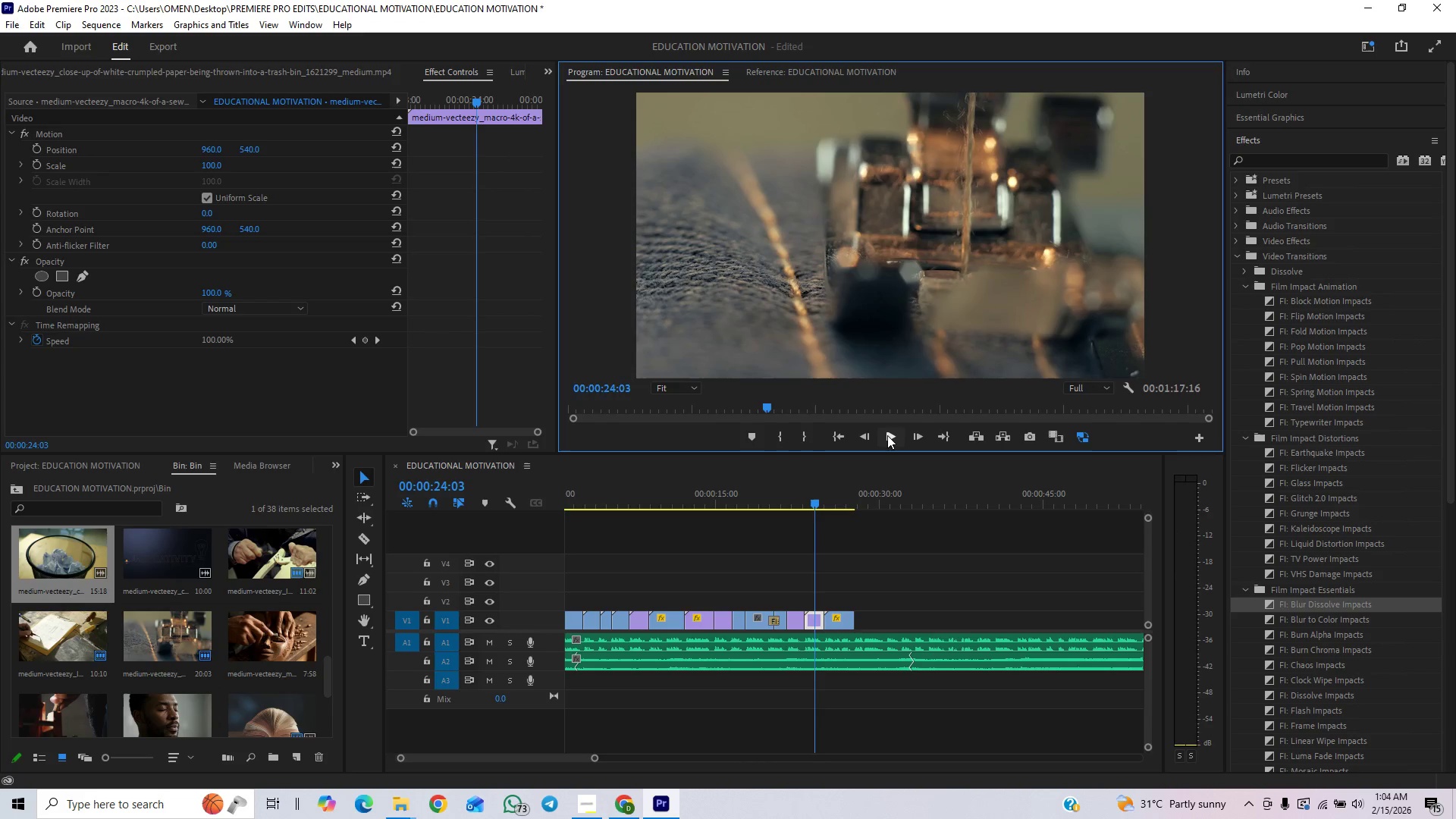 
left_click([887, 435])
 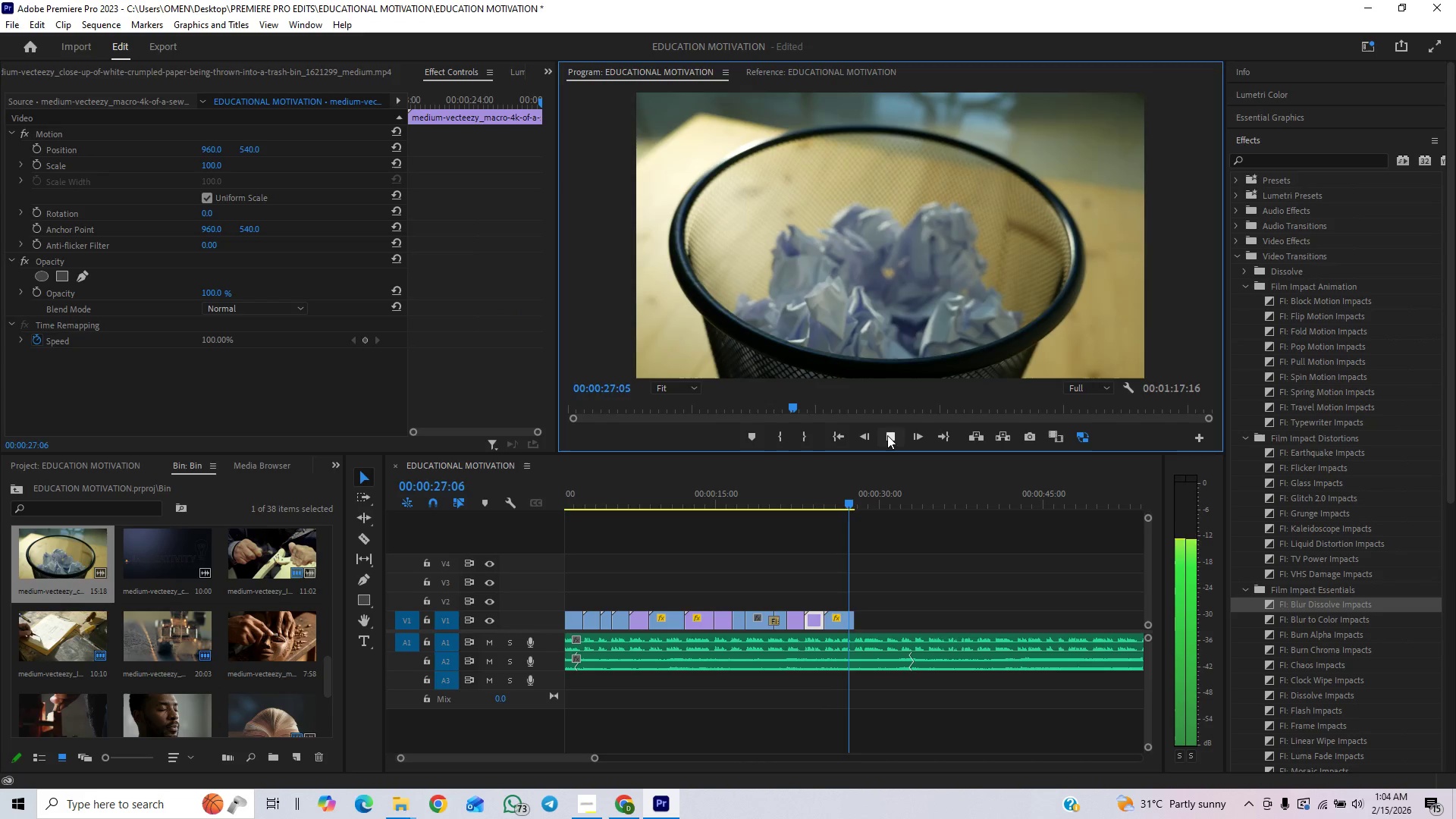 
left_click([887, 435])
 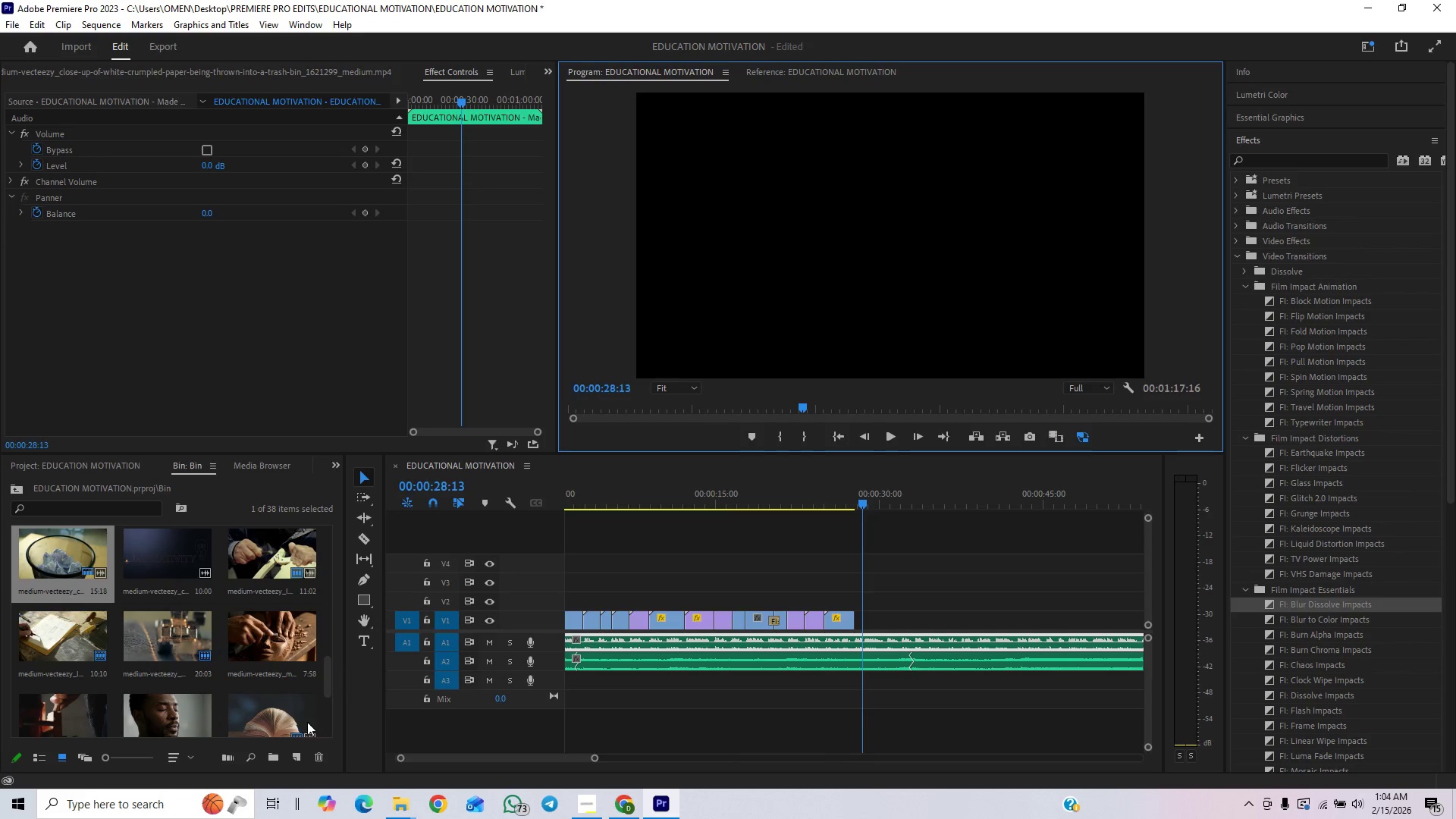 
left_click_drag(start_coordinate=[328, 673], to_coordinate=[345, 596])
 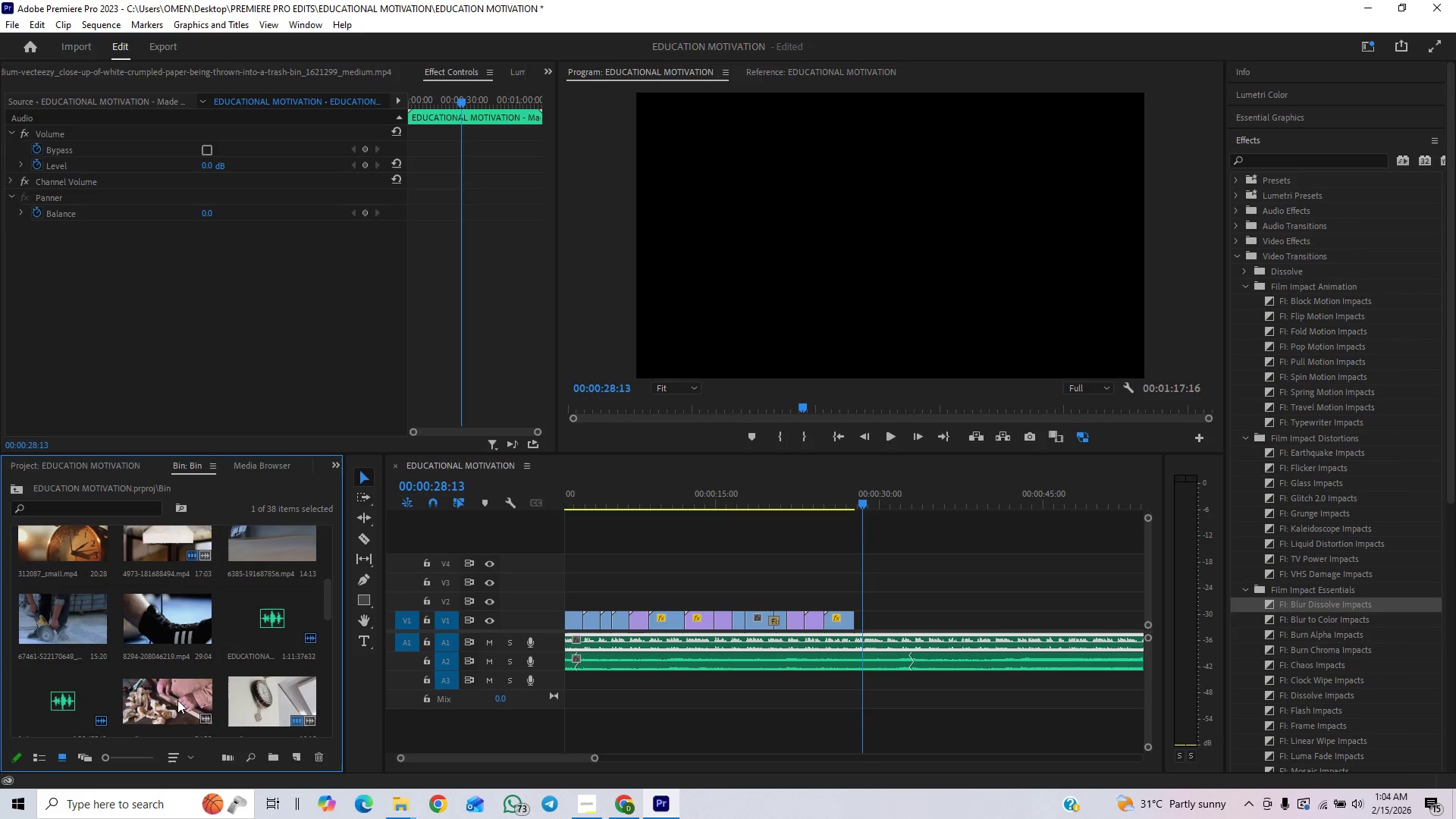 
left_click_drag(start_coordinate=[165, 707], to_coordinate=[255, 264])
 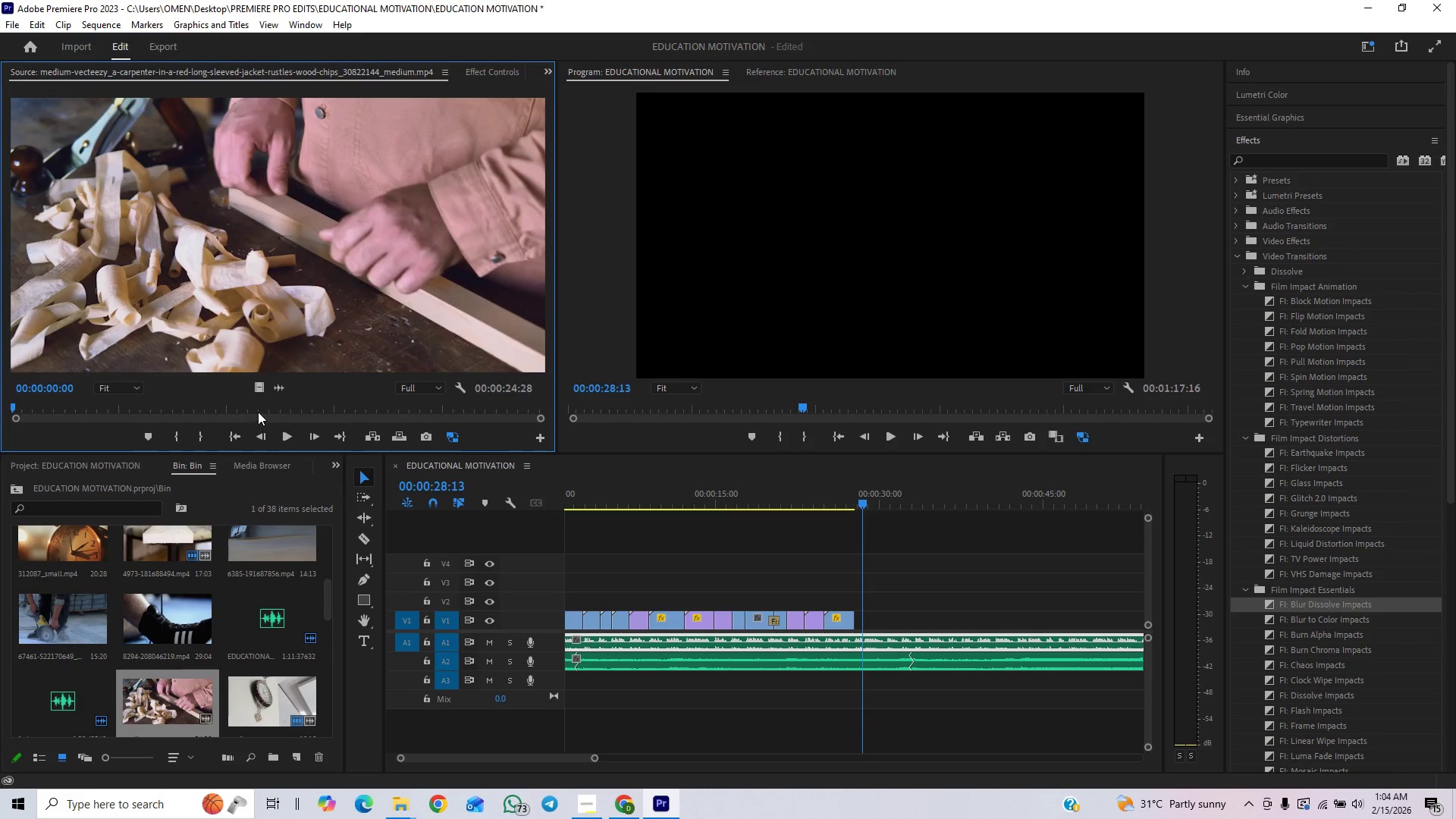 
left_click_drag(start_coordinate=[260, 387], to_coordinate=[854, 617])
 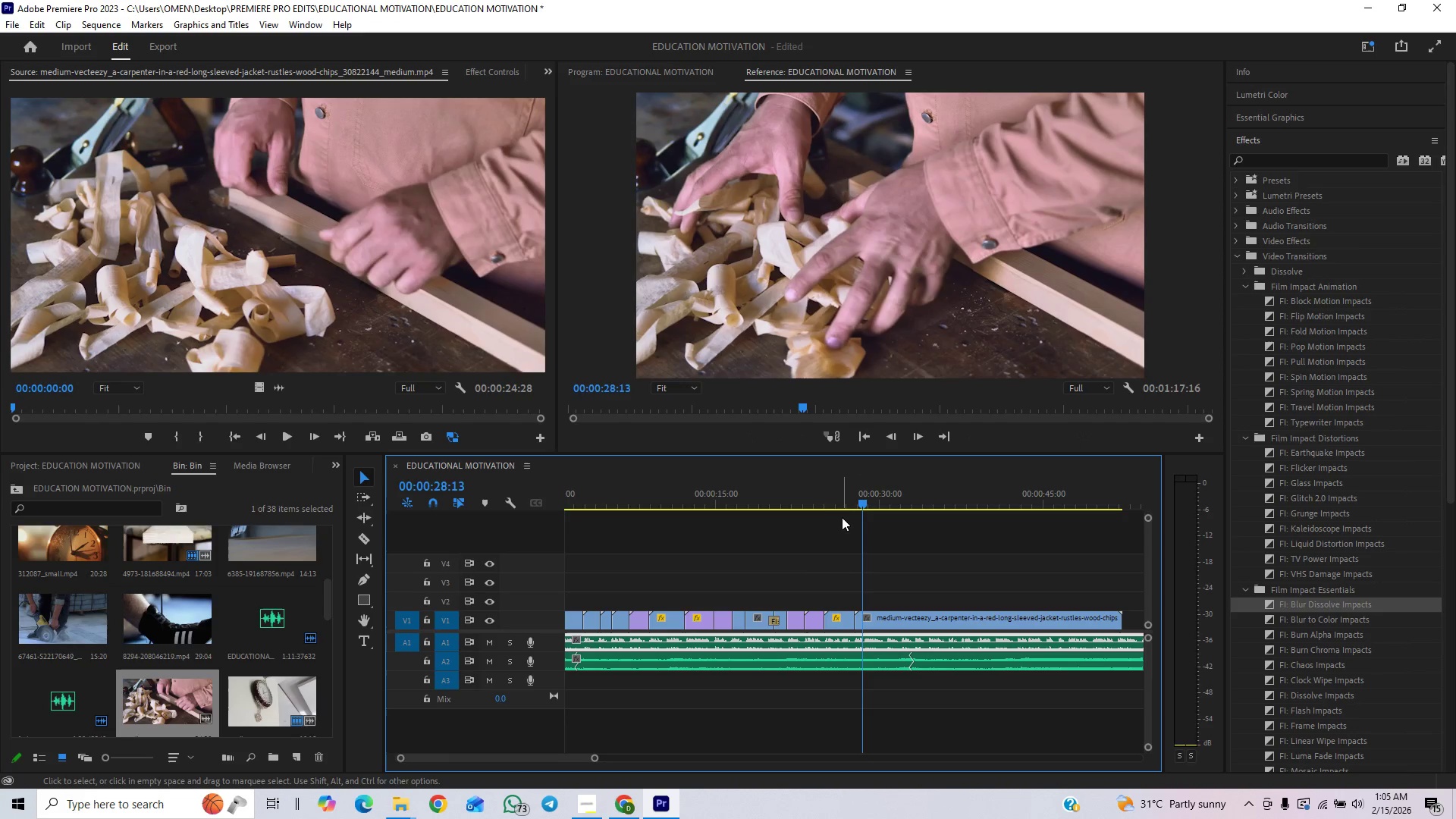 
left_click([843, 507])
 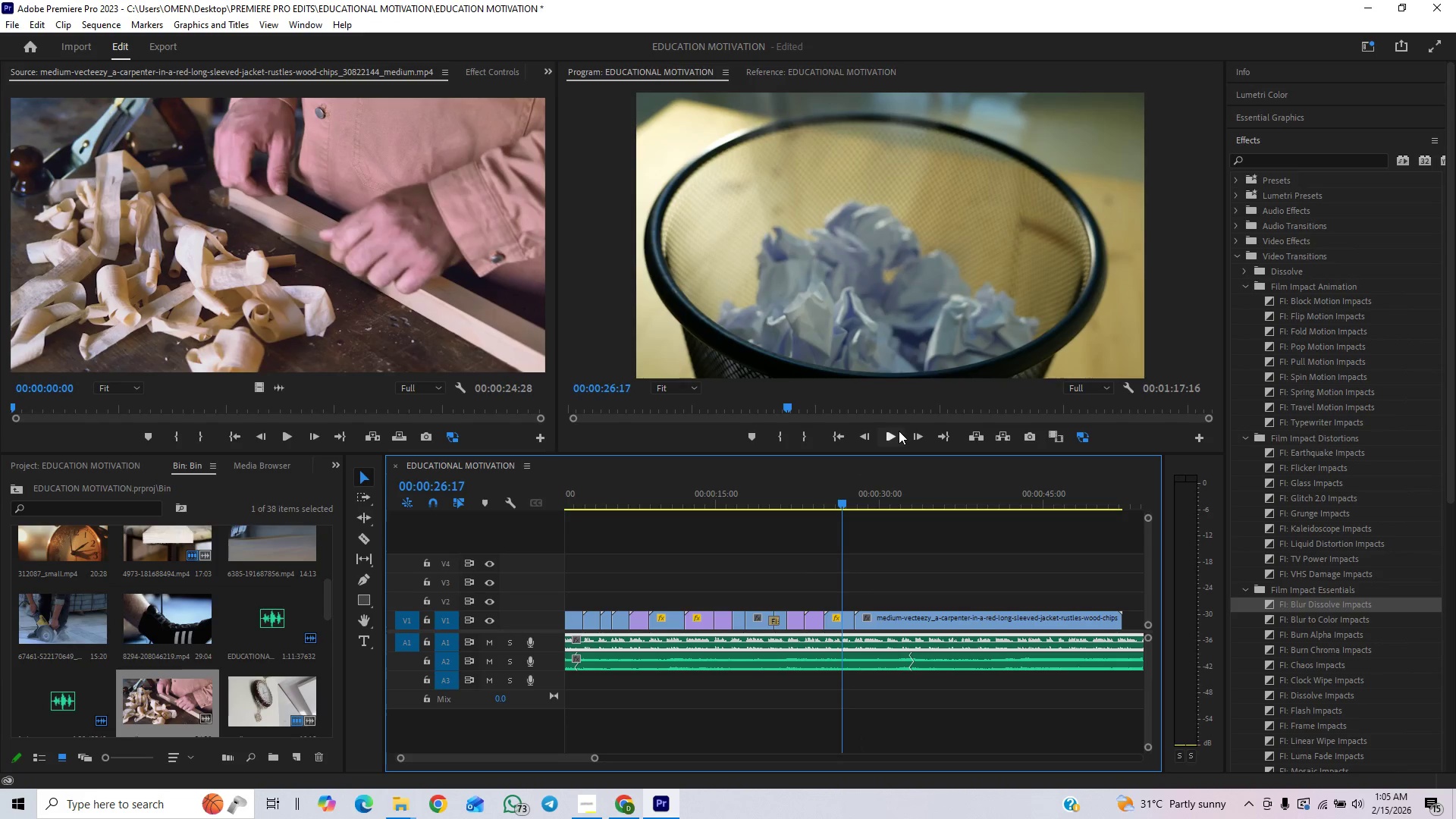 
left_click([892, 438])
 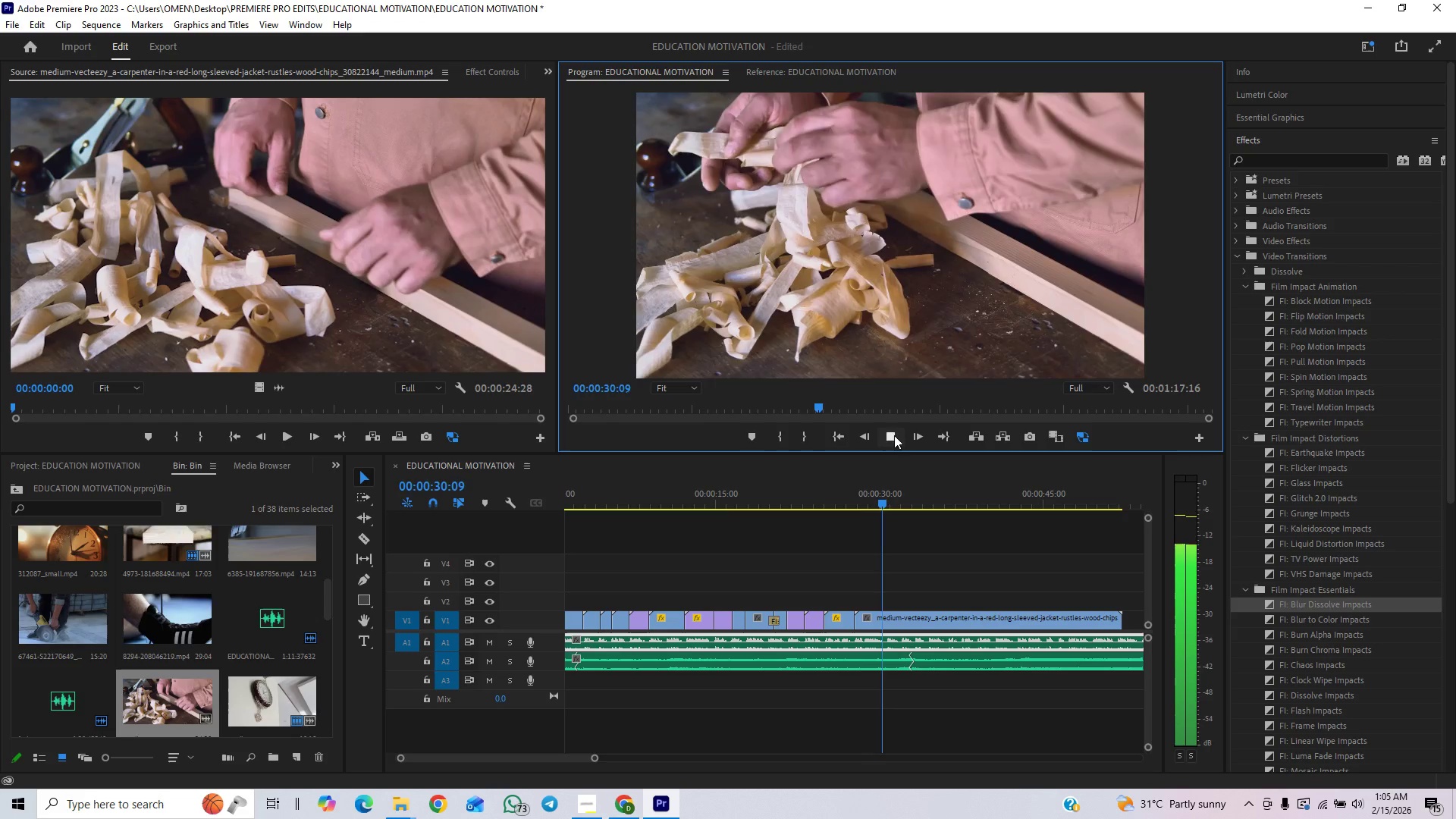 
wait(5.3)
 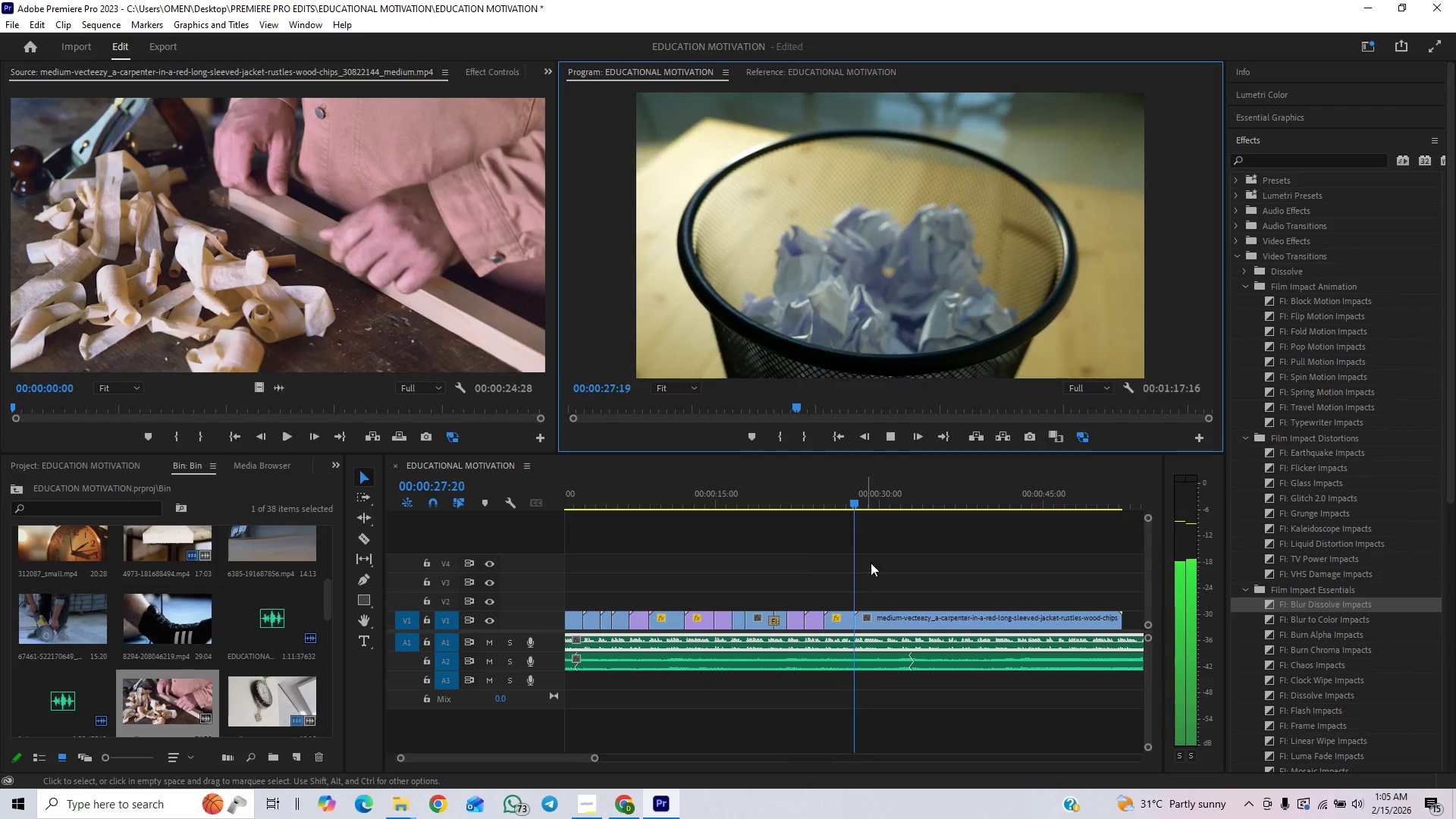 
left_click([895, 438])
 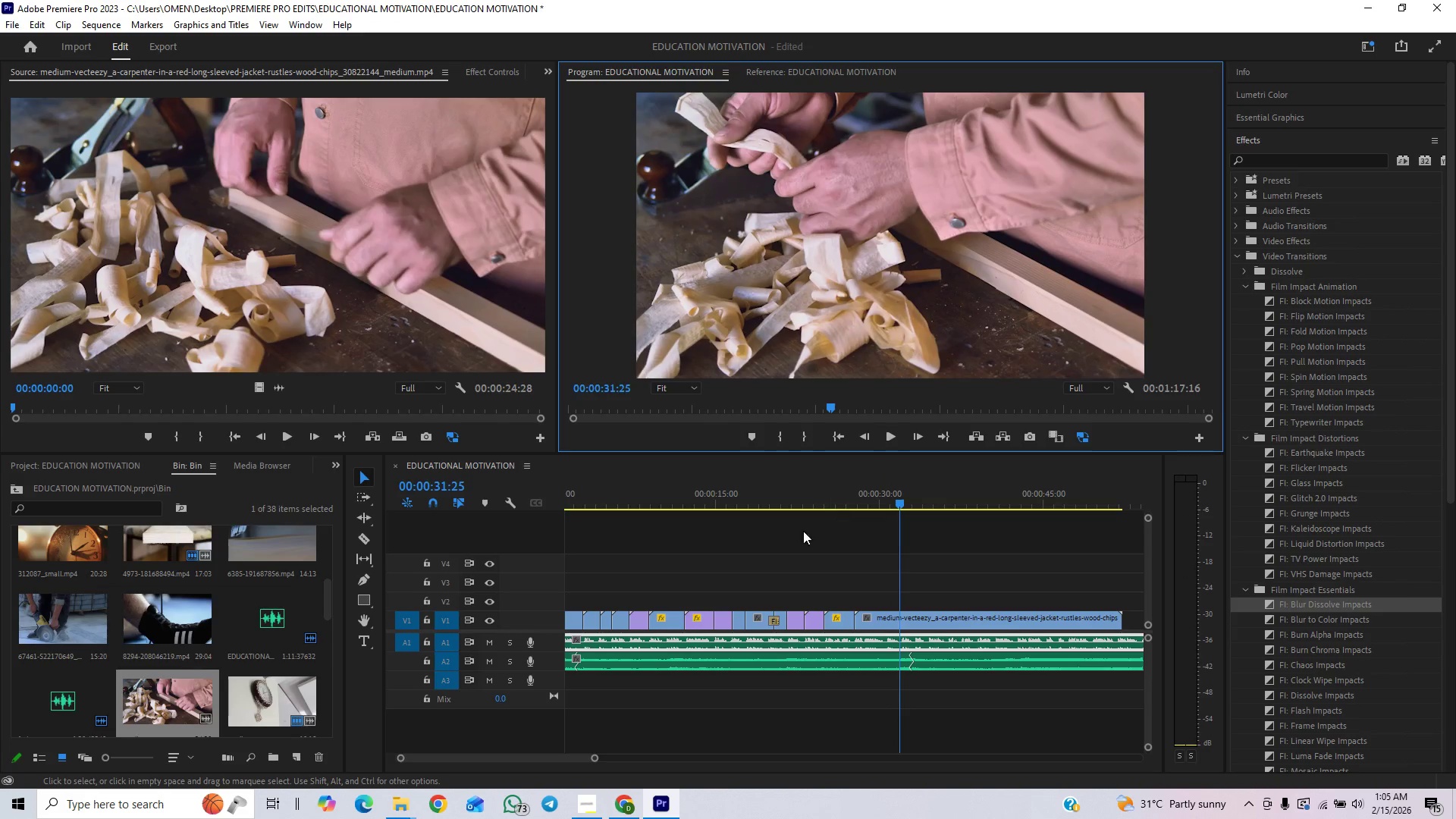 
wait(5.08)
 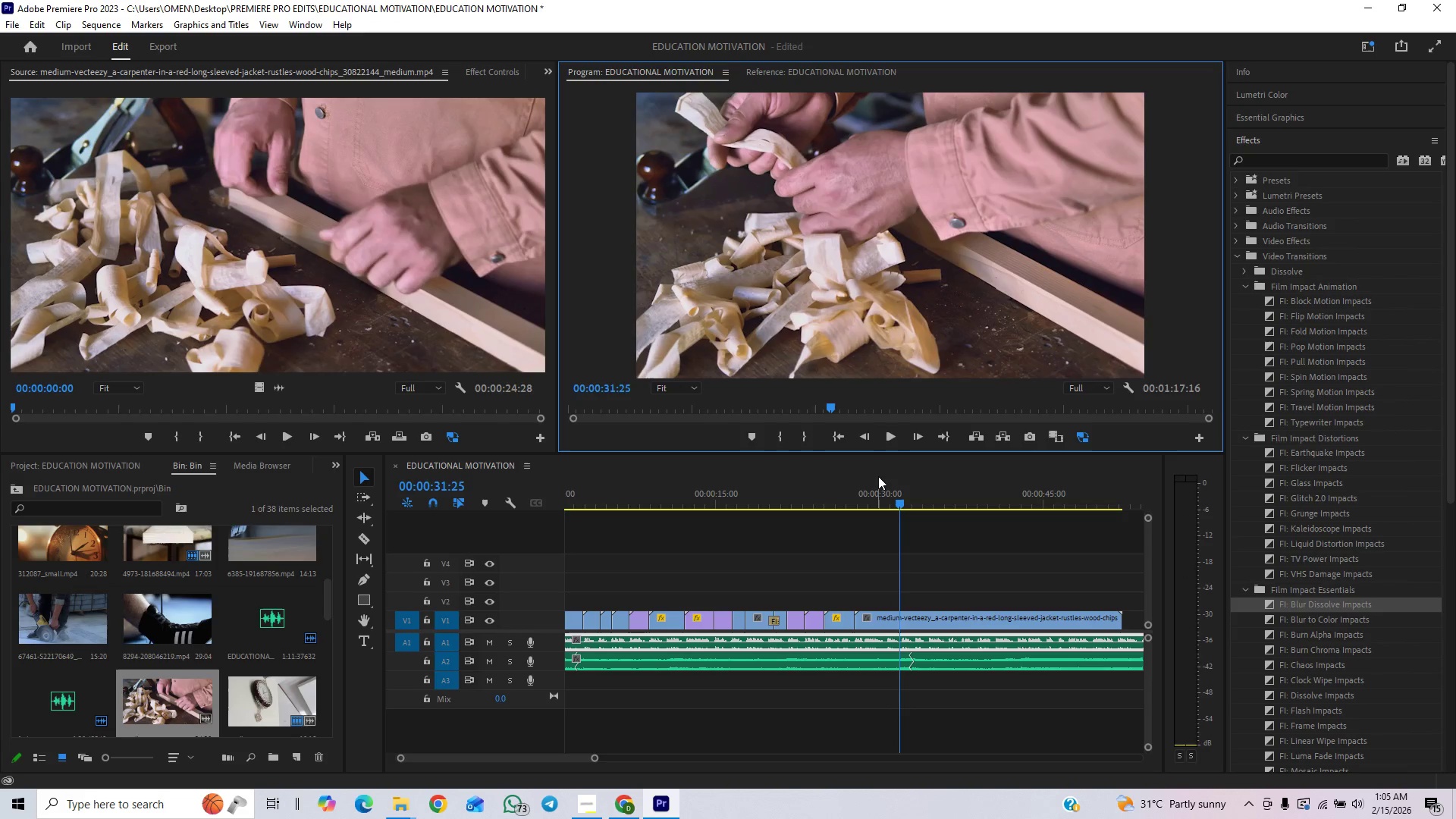 
left_click([891, 433])
 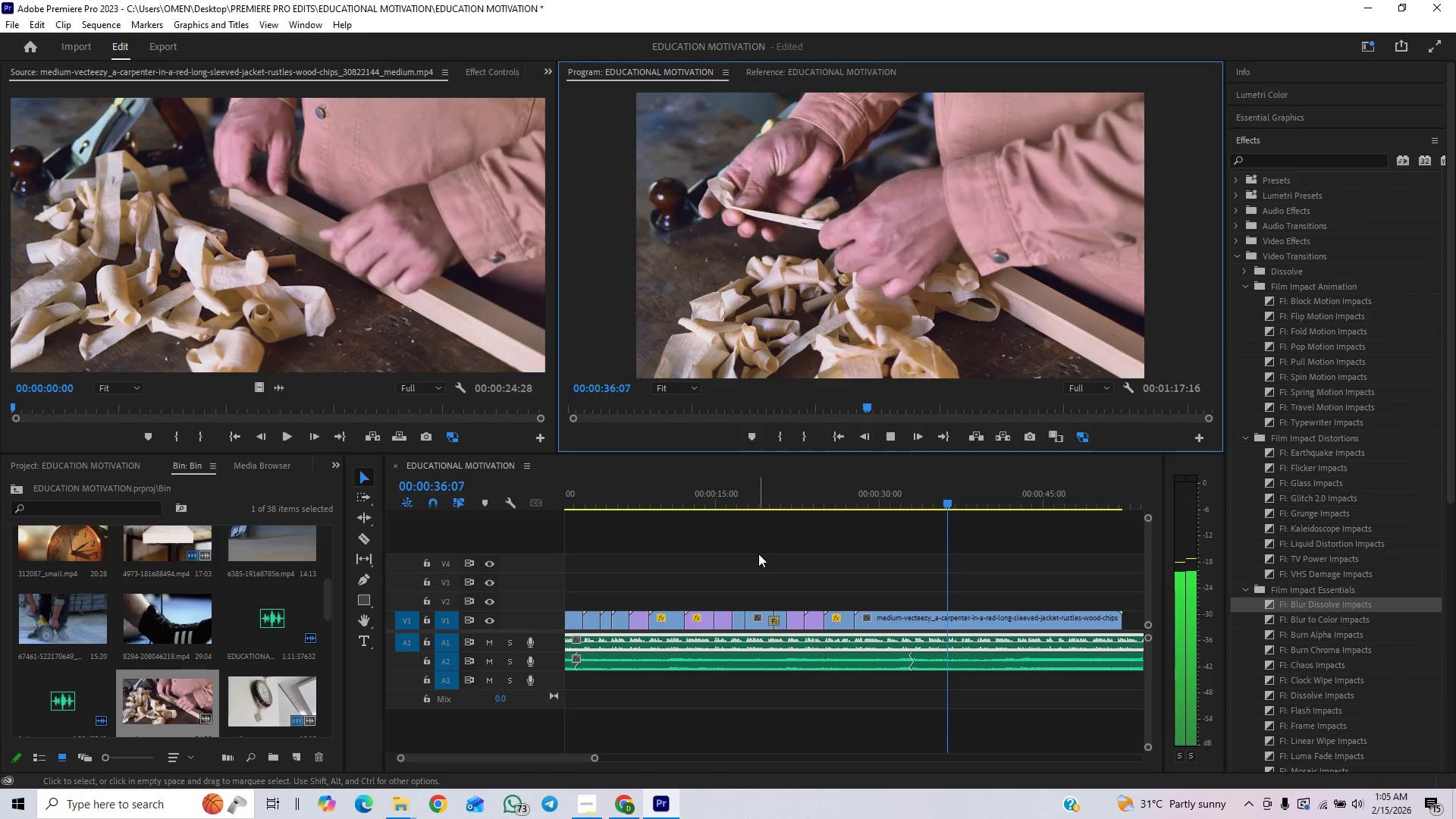 
wait(6.22)
 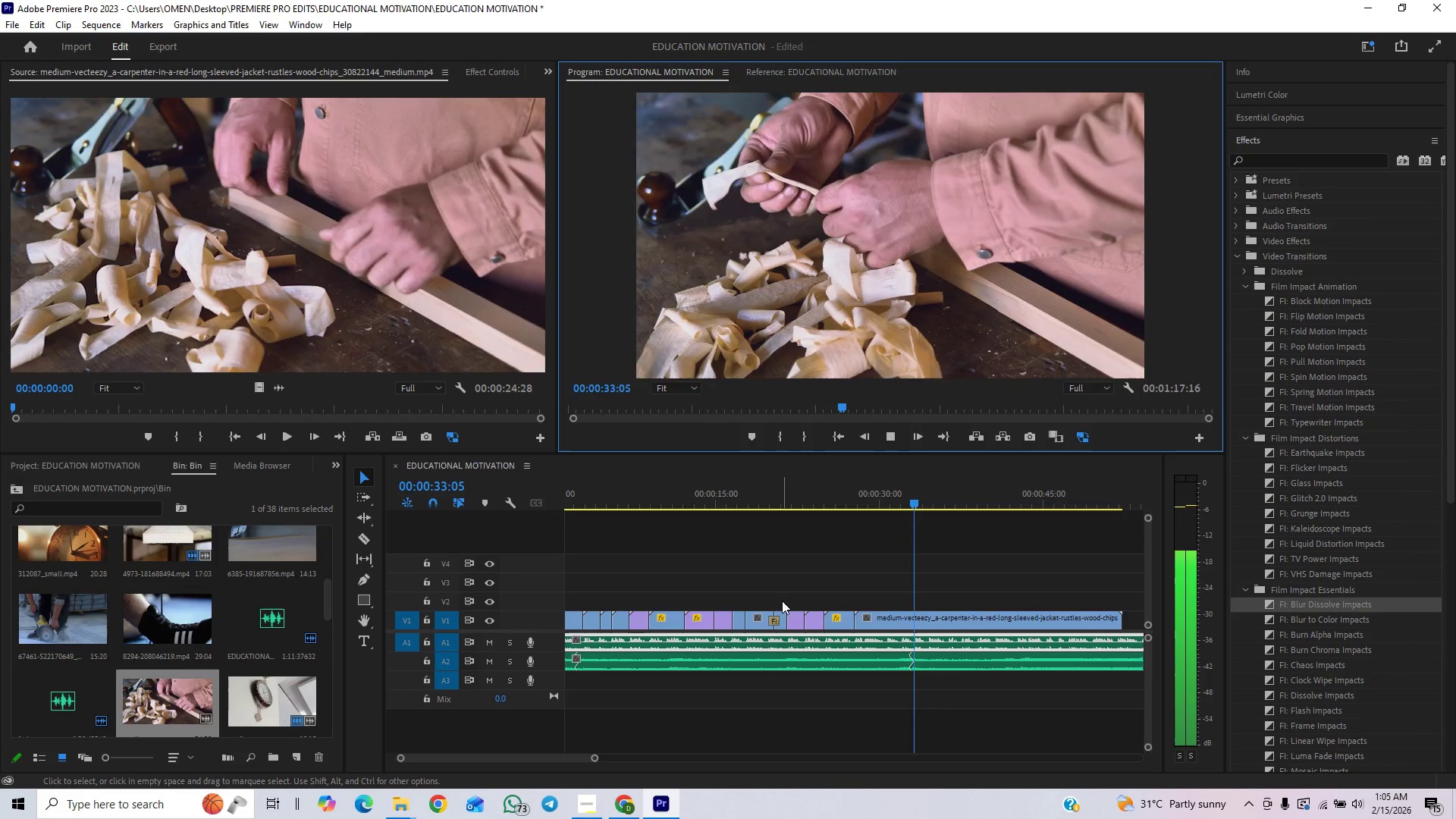 
left_click([889, 436])
 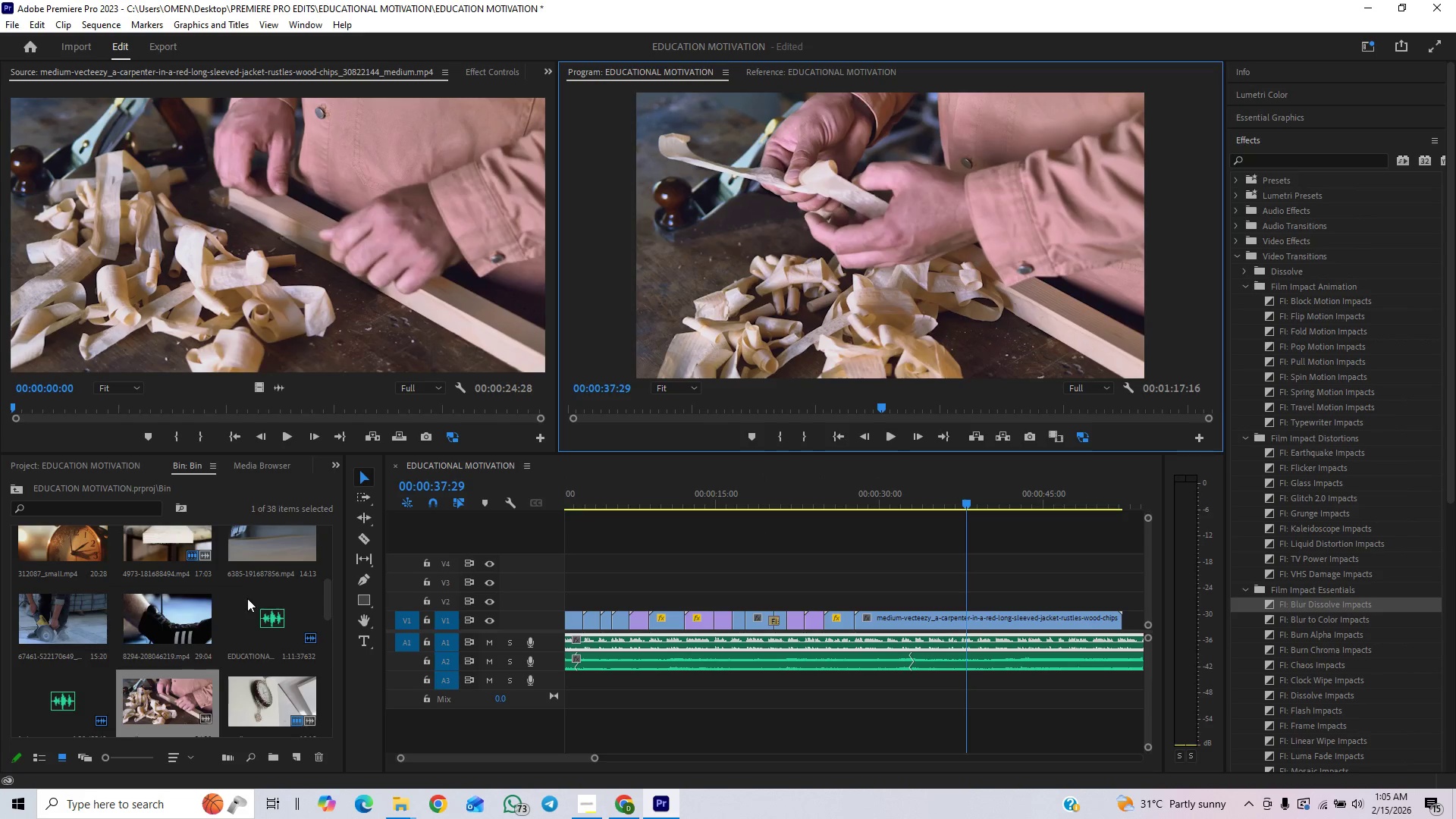 
left_click_drag(start_coordinate=[330, 601], to_coordinate=[328, 566])
 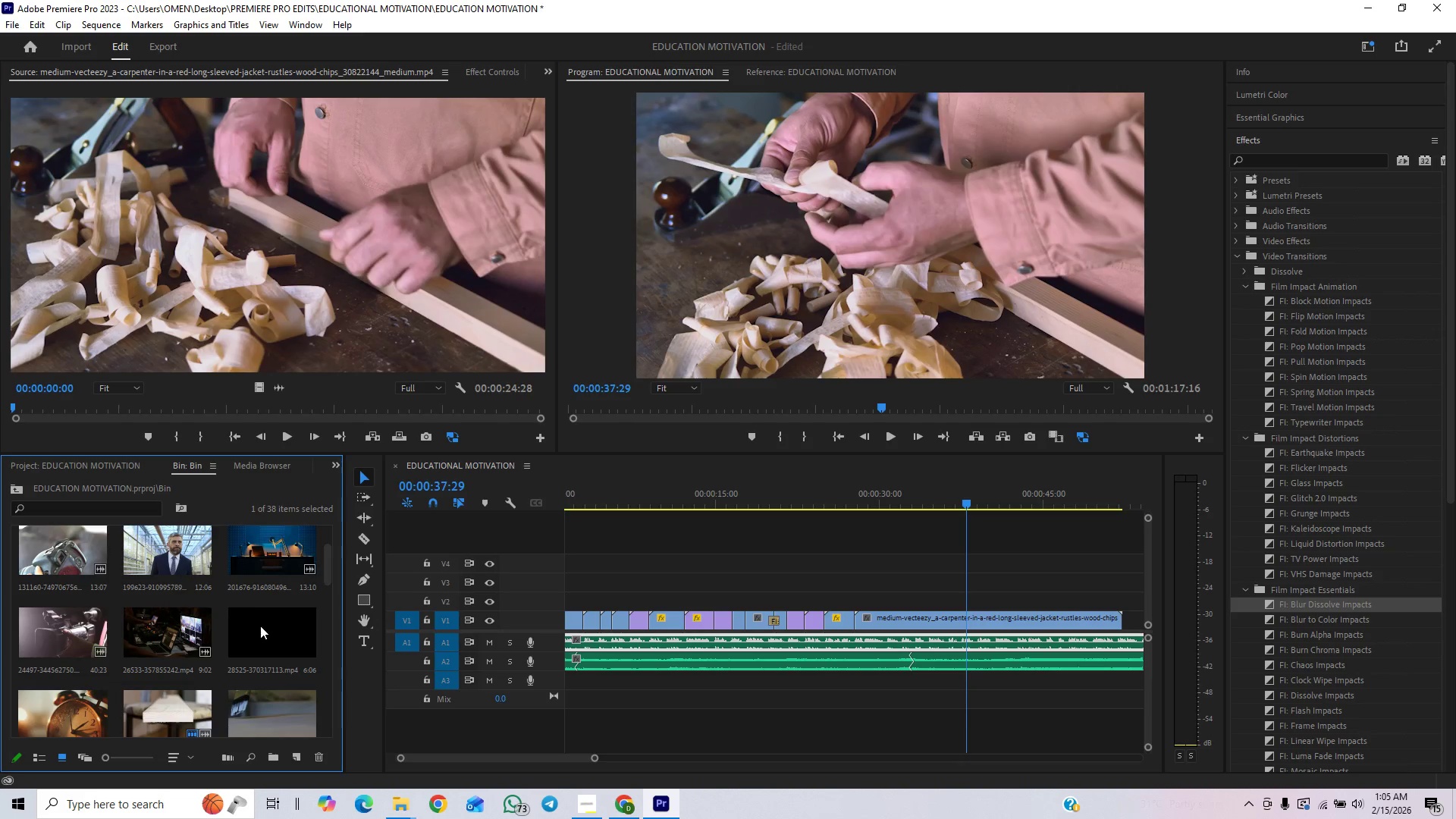 
double_click([260, 626])
 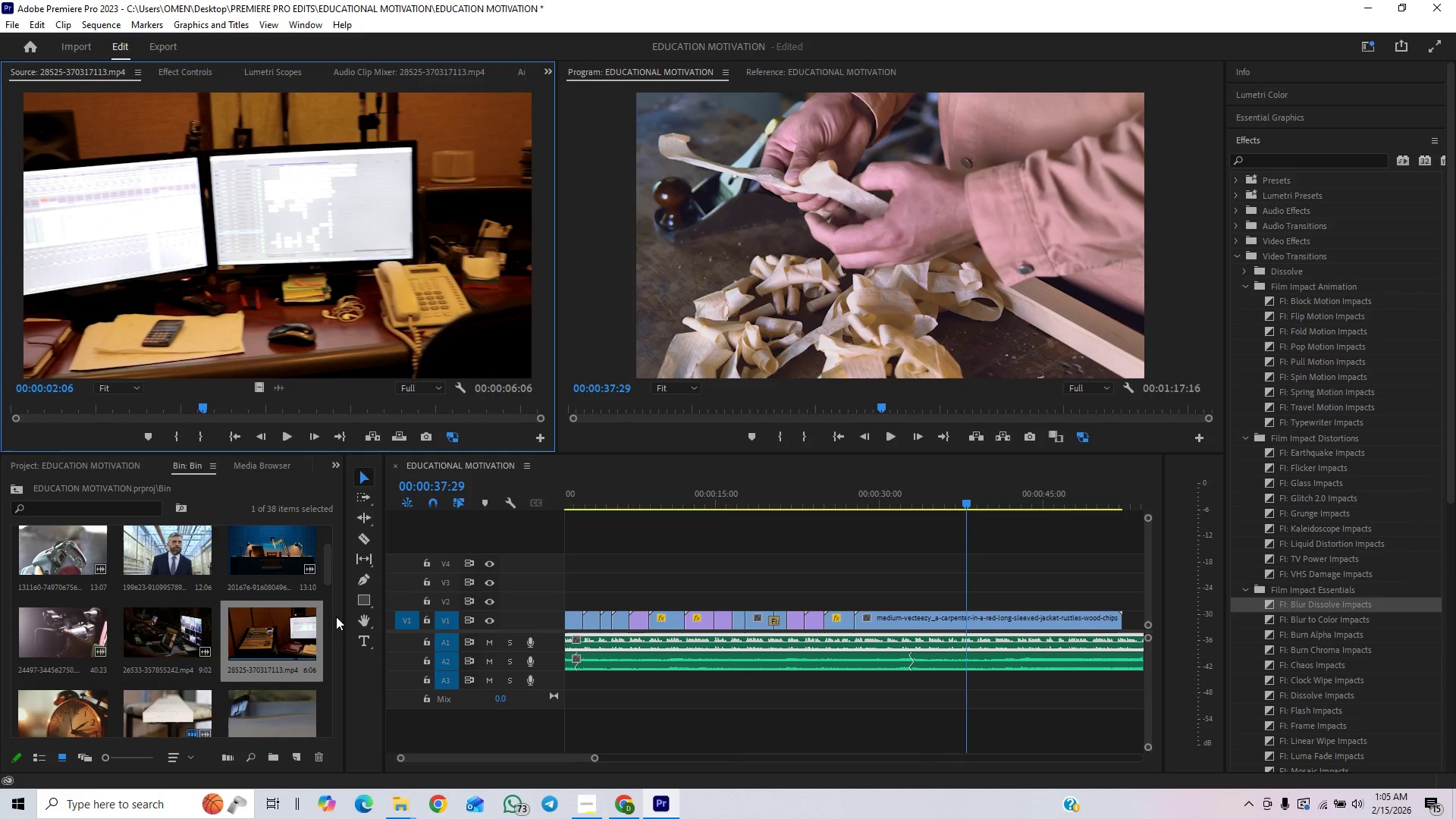 
left_click_drag(start_coordinate=[331, 559], to_coordinate=[325, 571])
 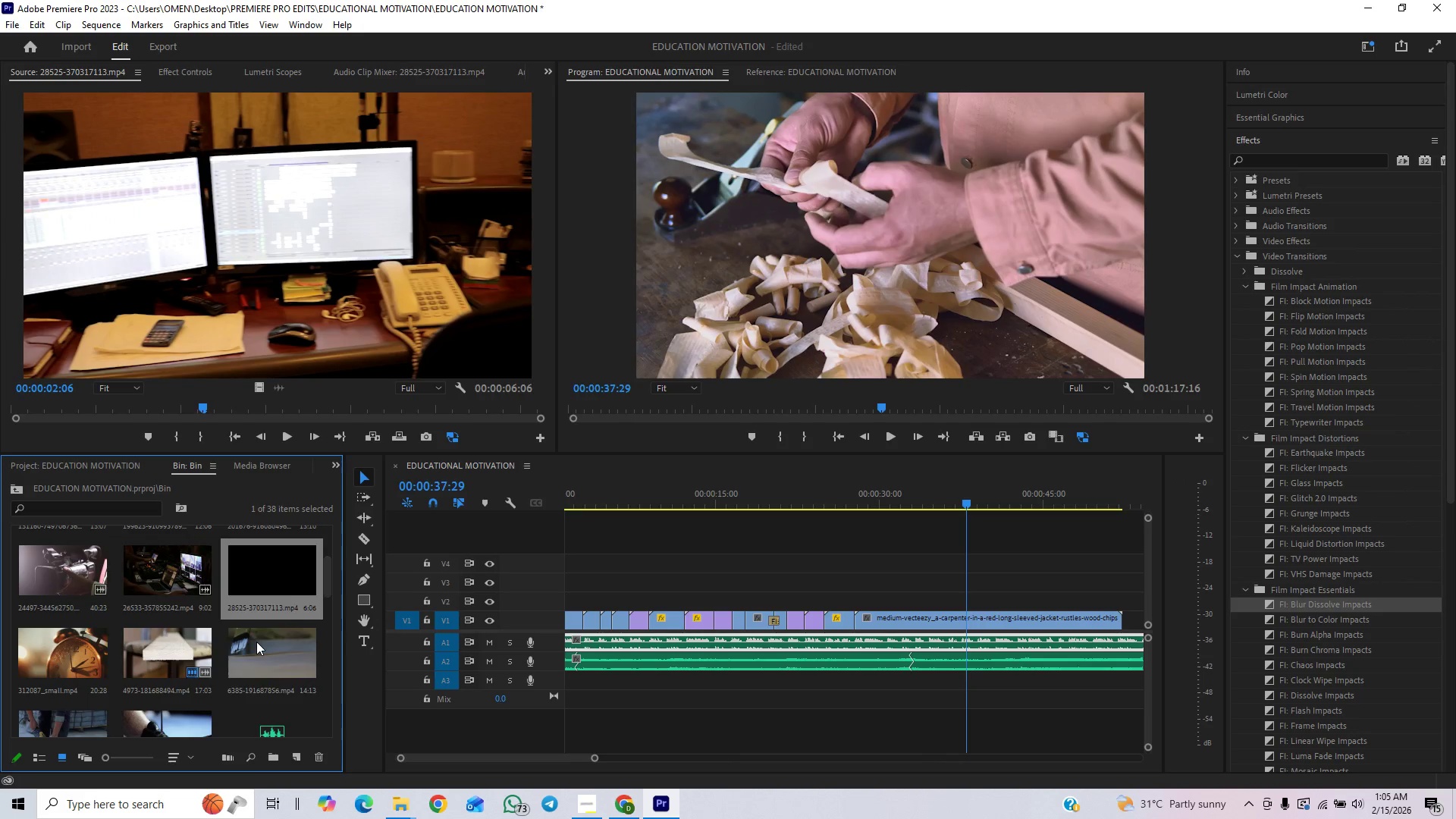 
double_click([256, 642])
 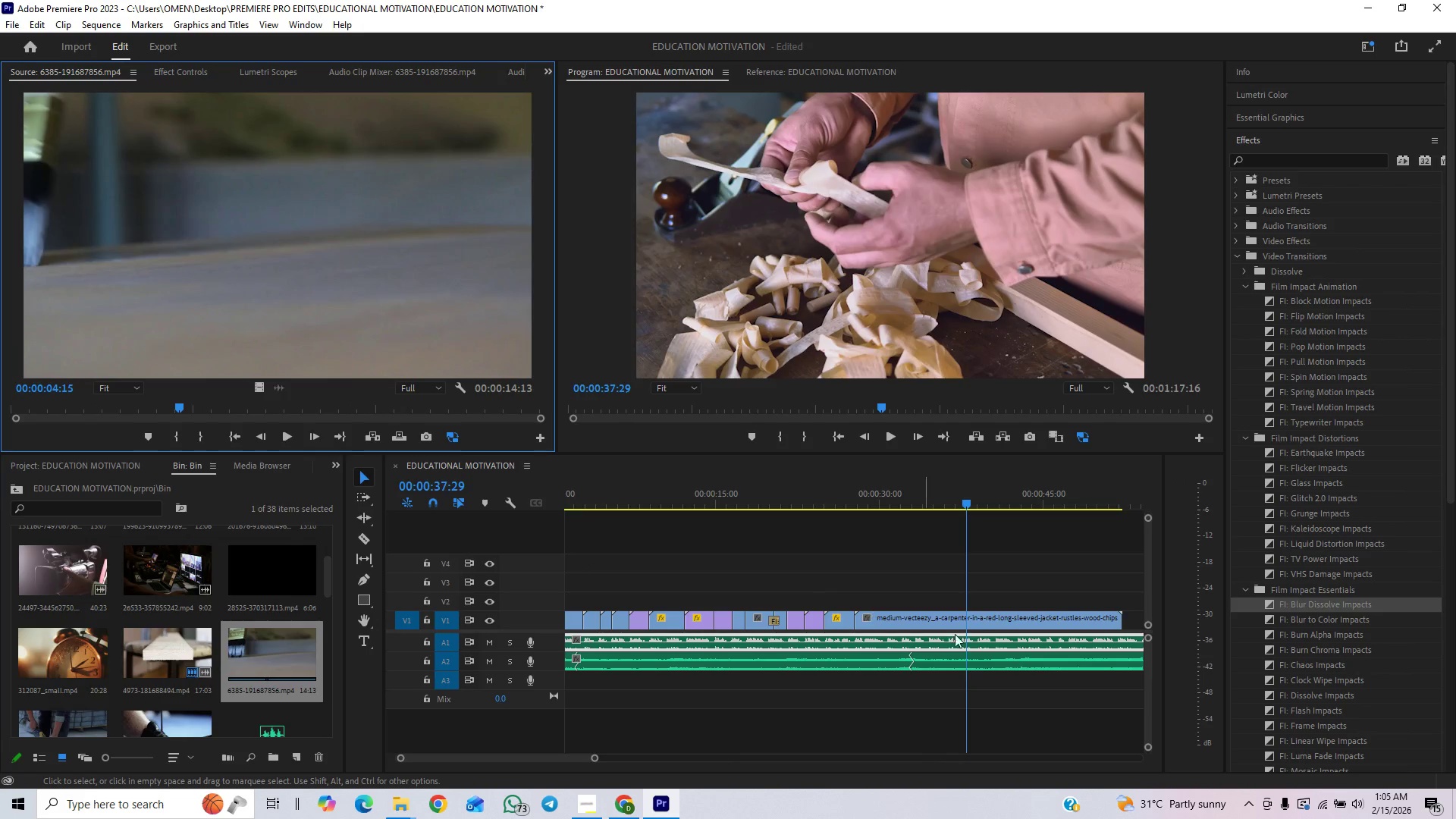 
left_click_drag(start_coordinate=[1115, 614], to_coordinate=[880, 632])
 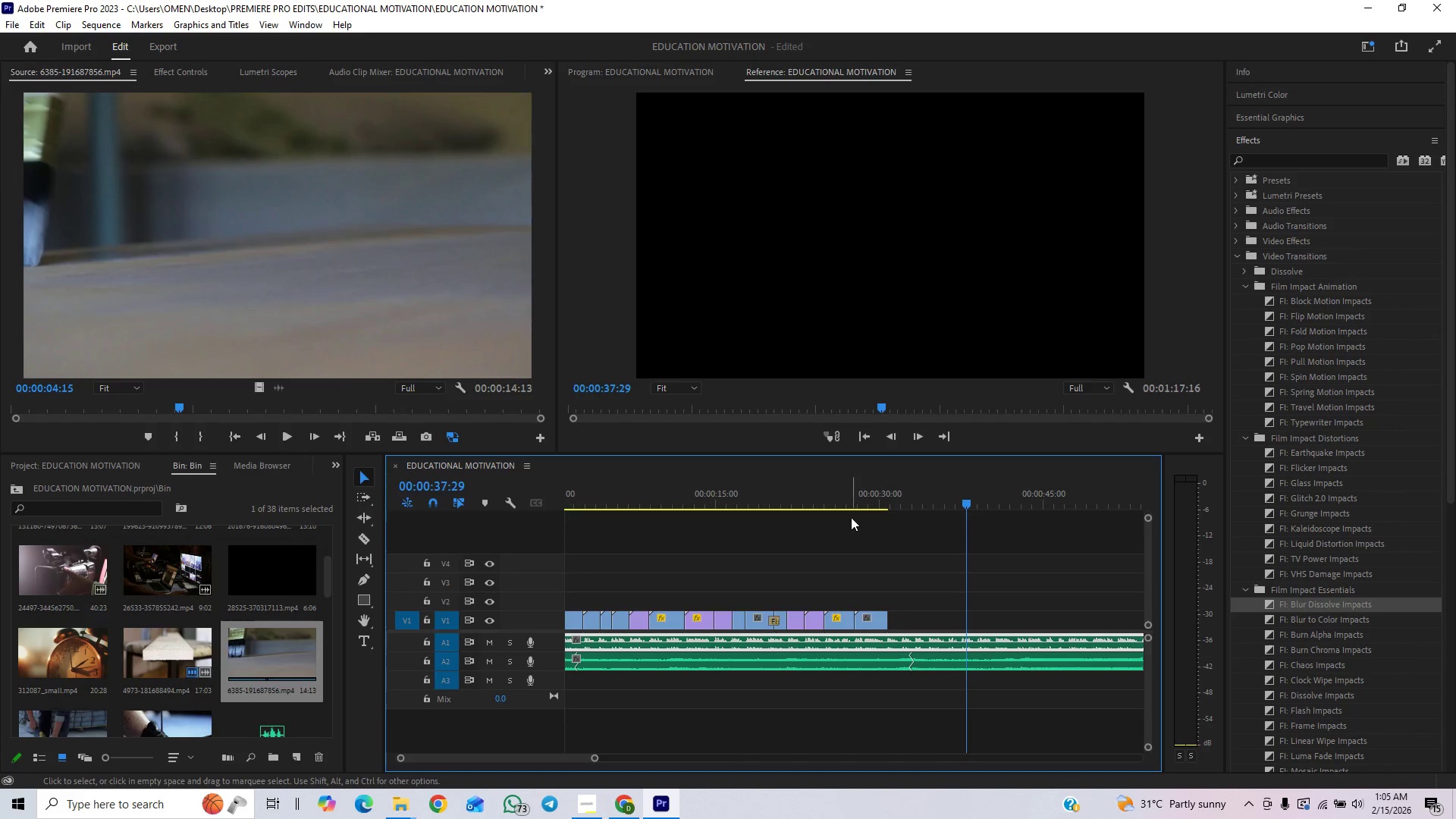 
left_click([846, 497])
 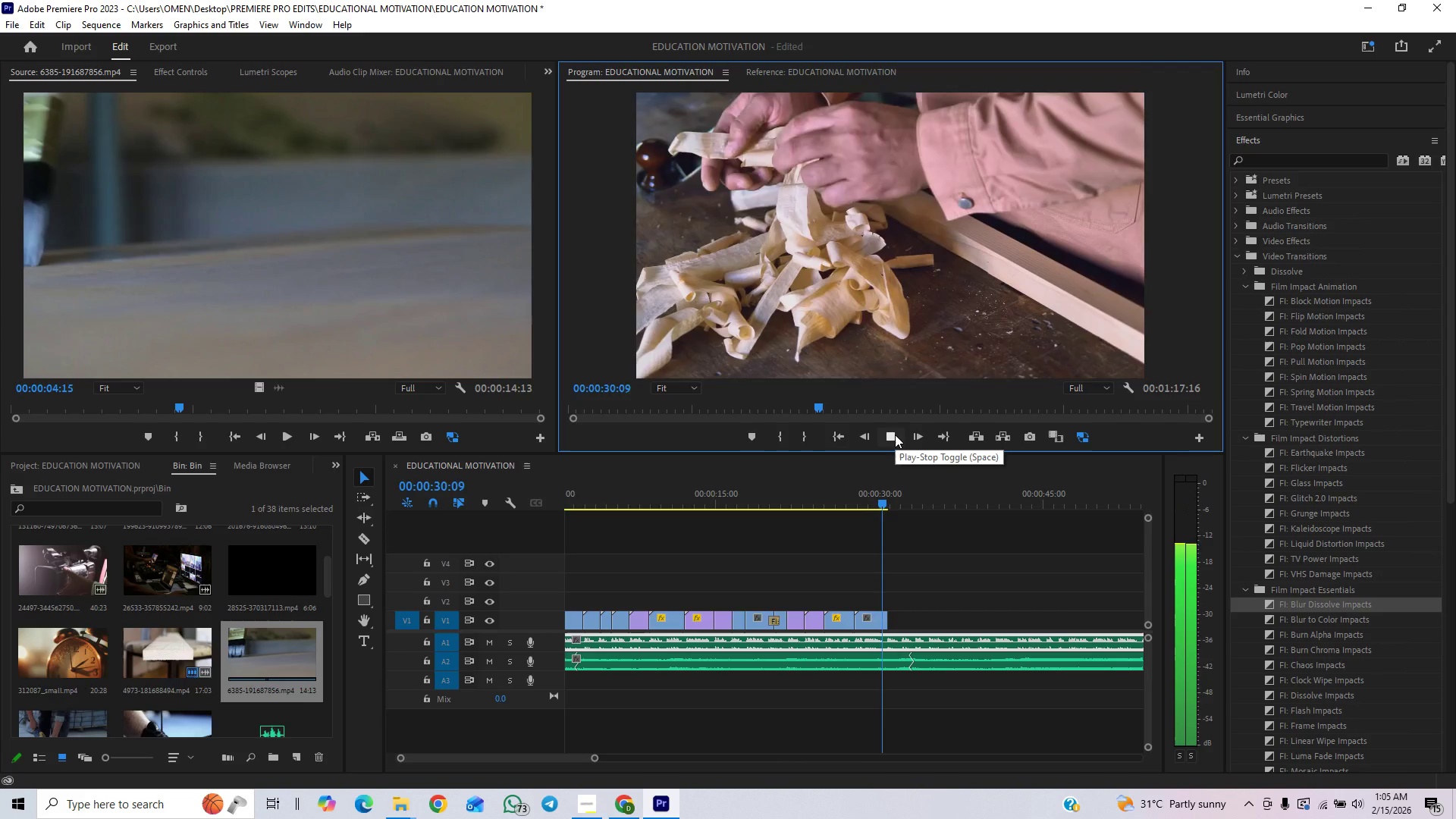 
wait(6.03)
 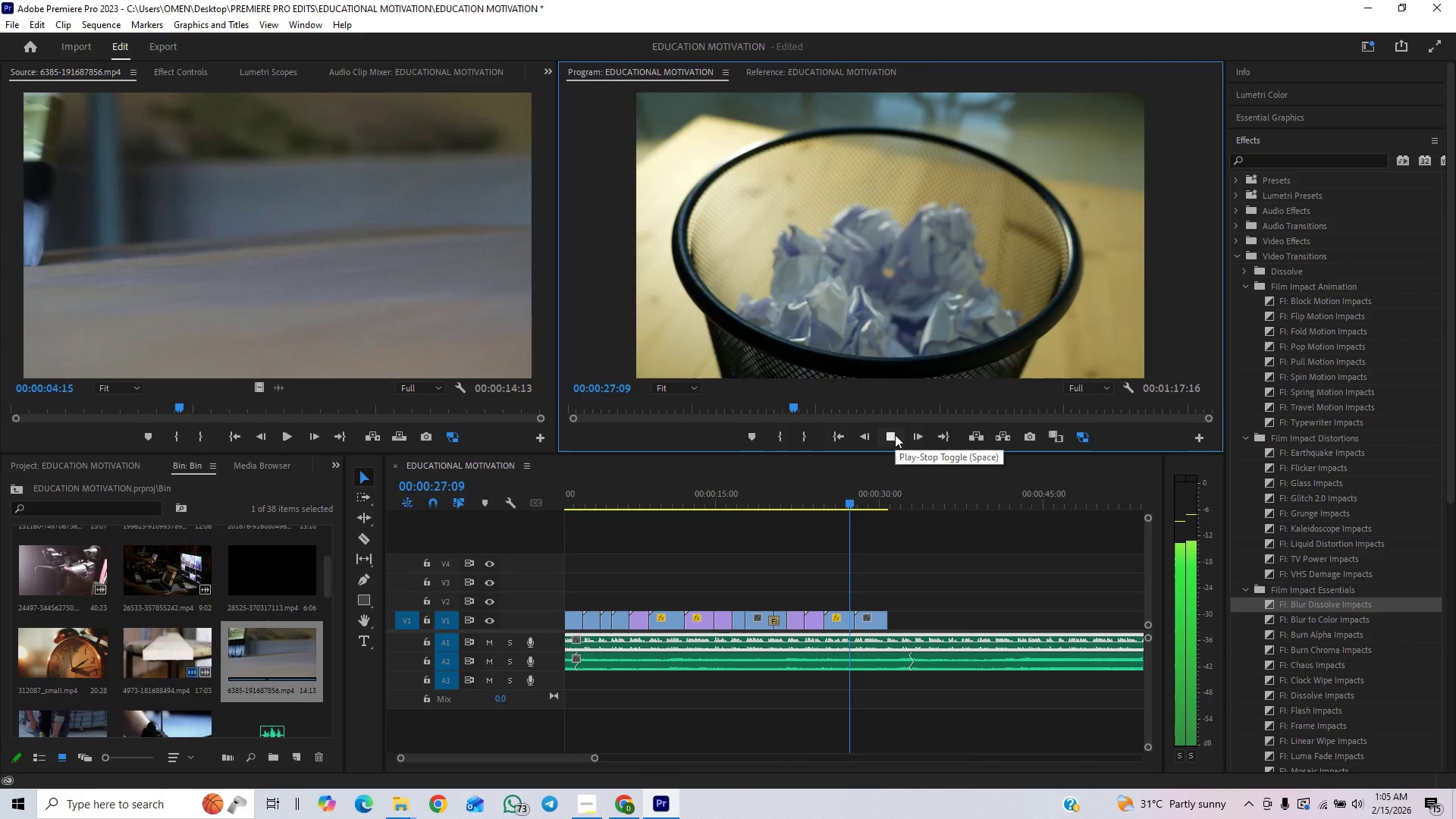 
left_click([896, 438])
 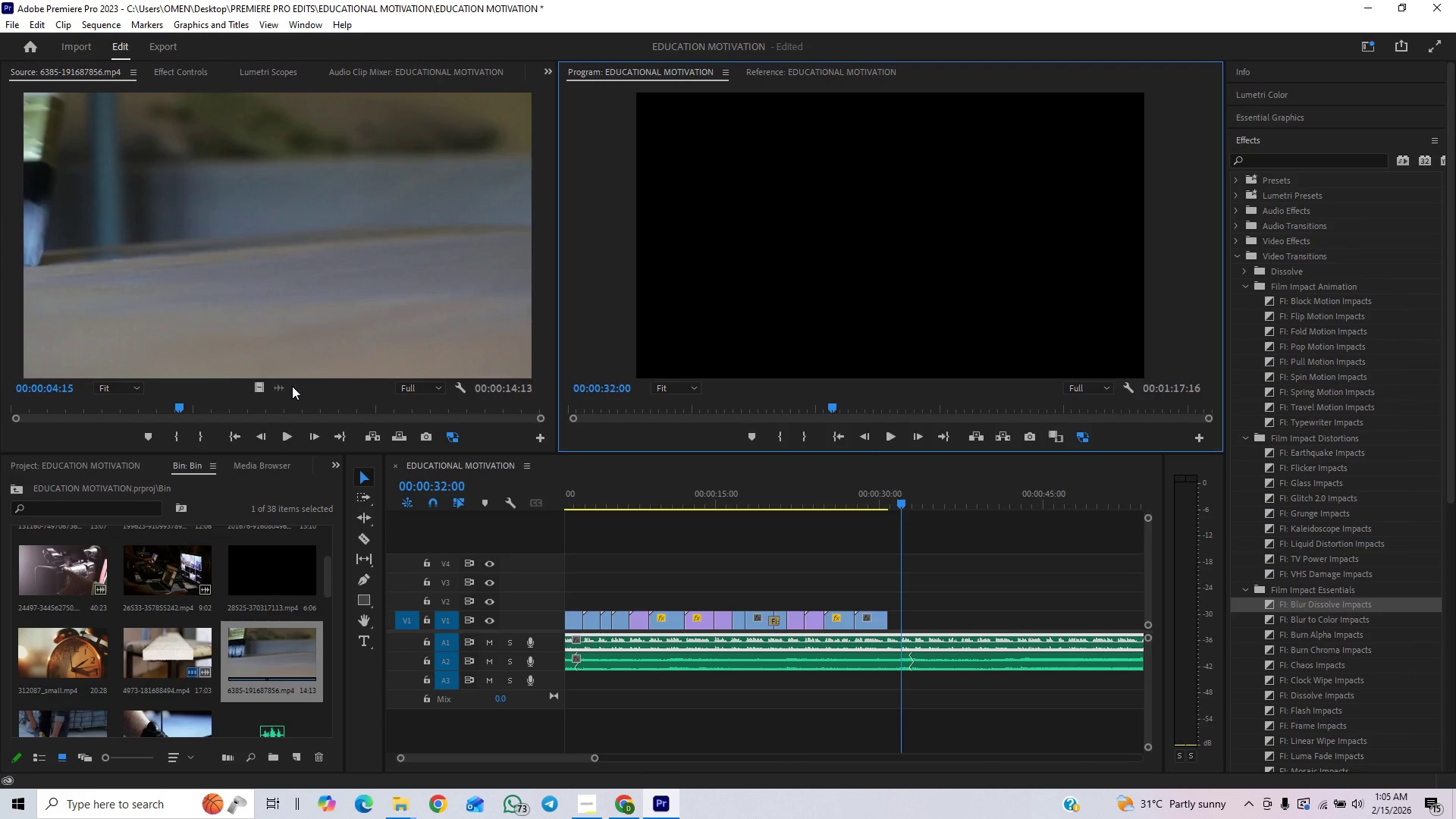 
left_click_drag(start_coordinate=[262, 386], to_coordinate=[889, 615])
 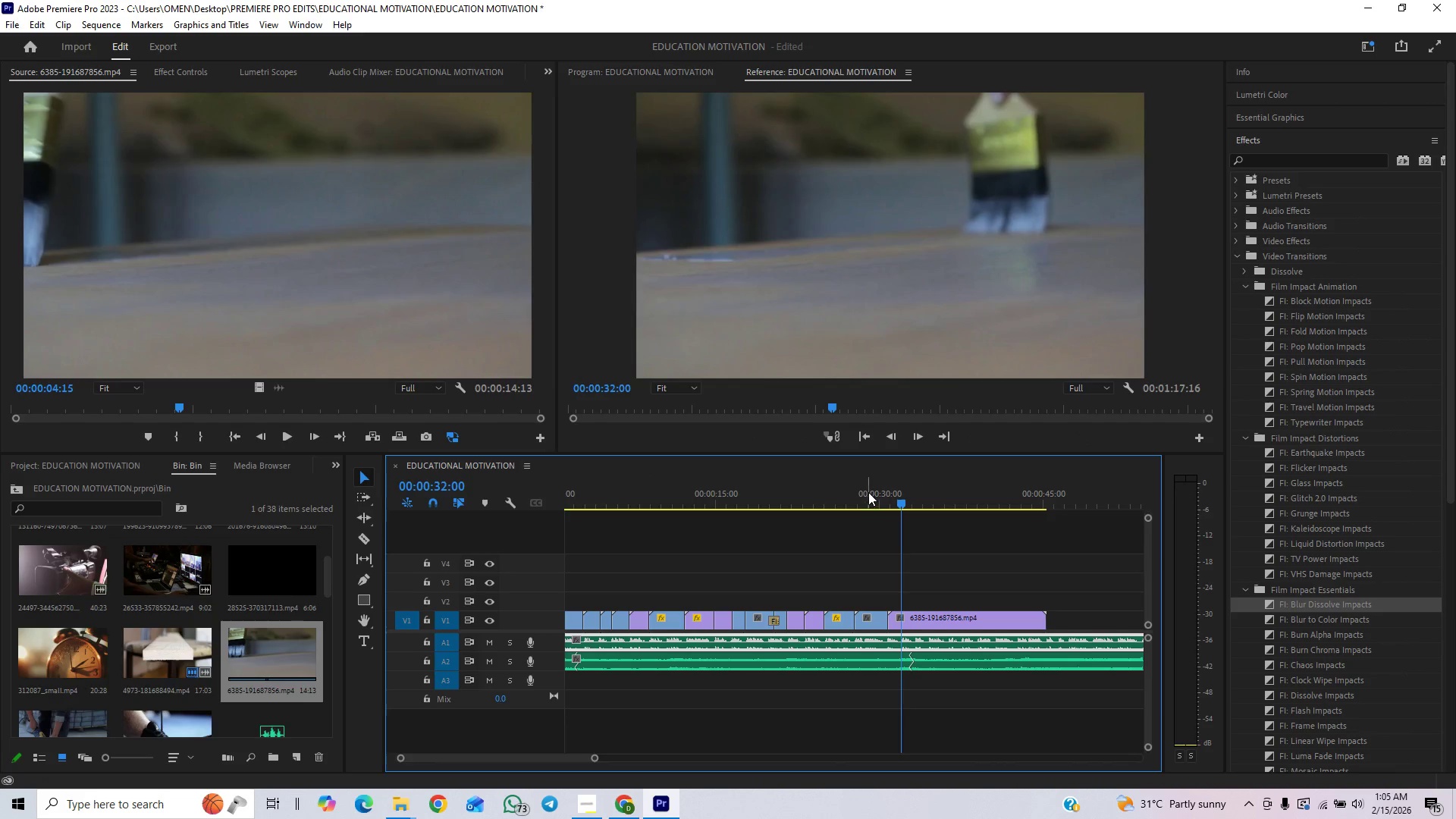 
left_click([861, 497])
 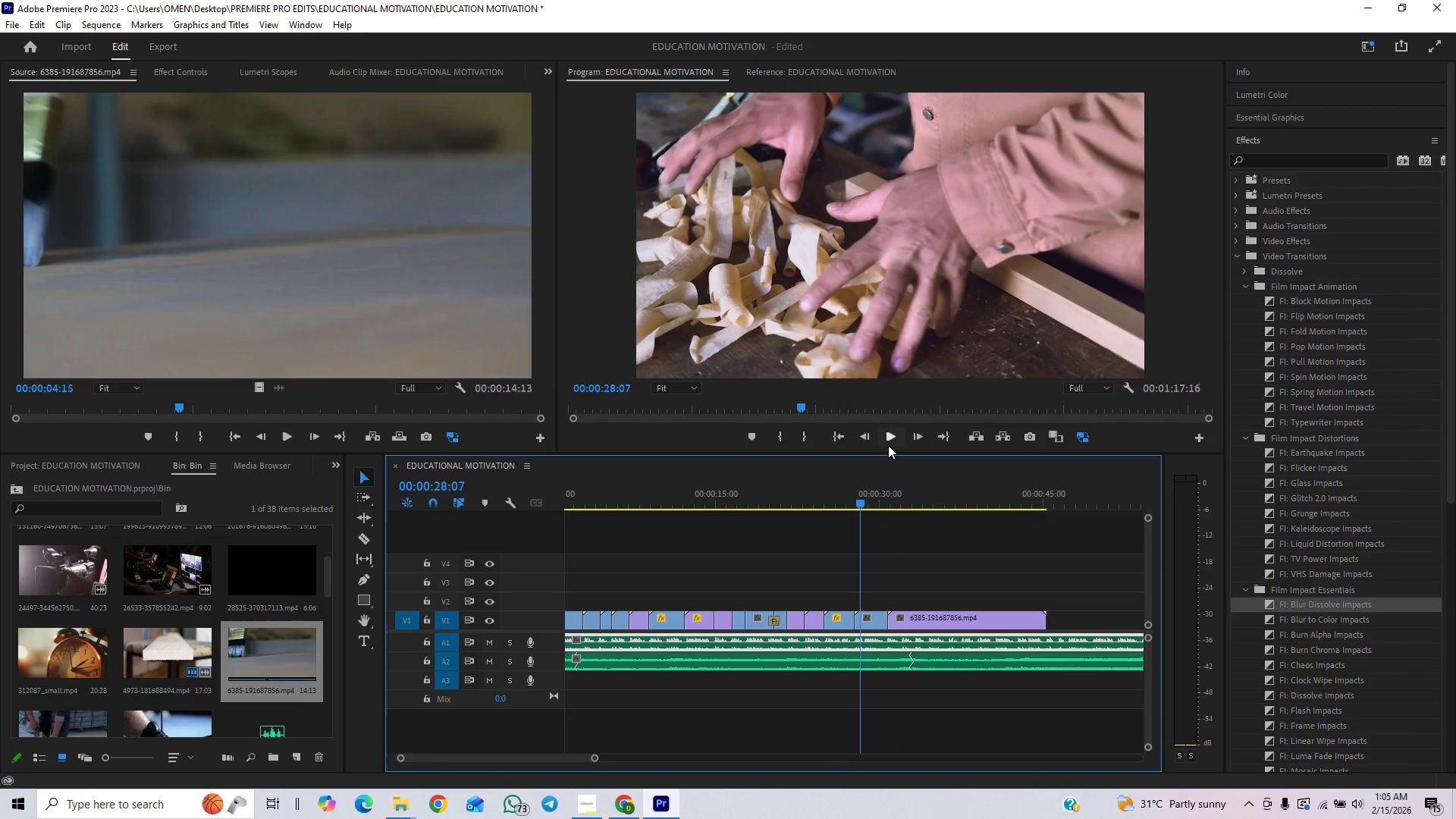 
left_click([888, 441])
 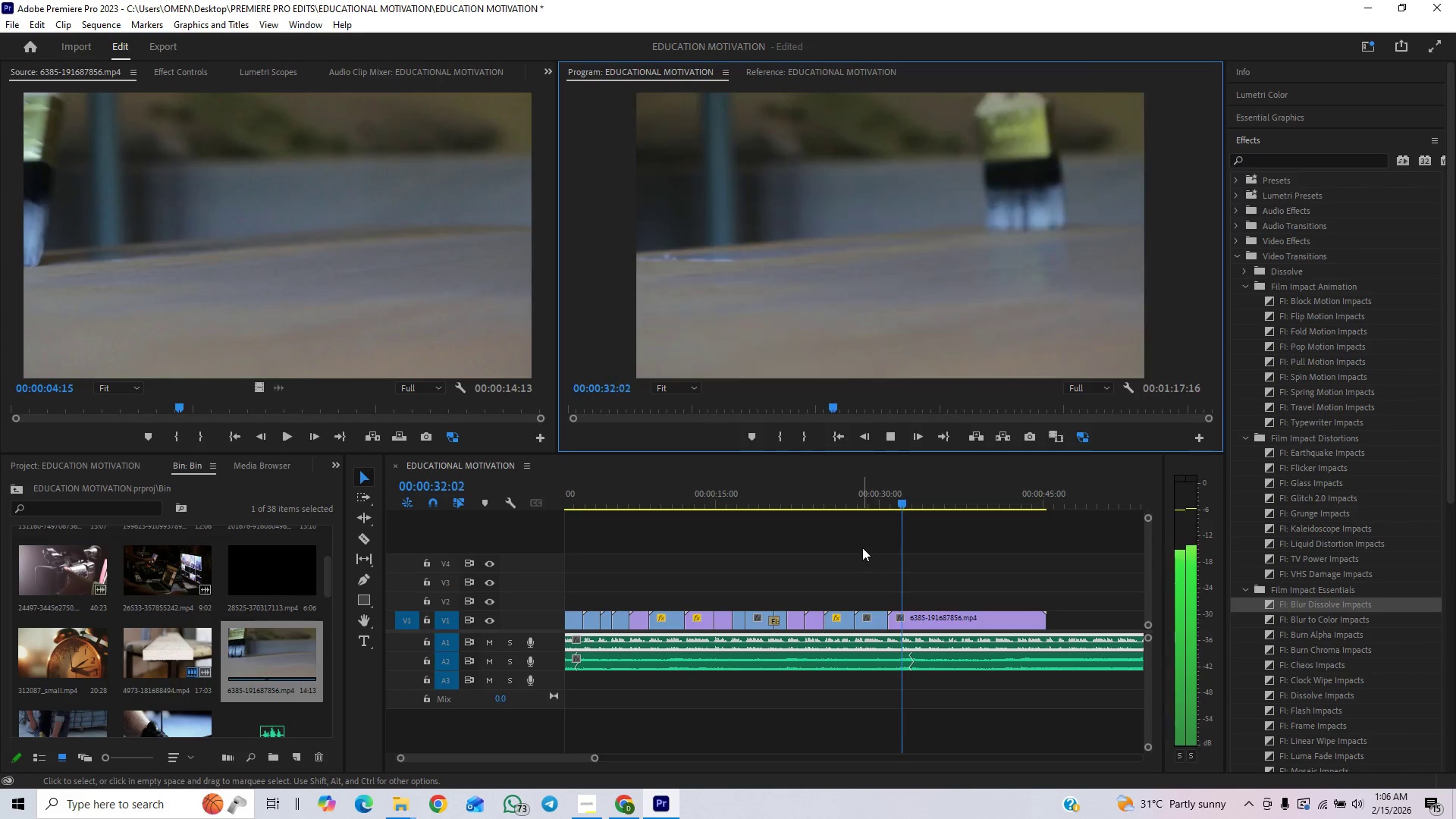 
wait(5.48)
 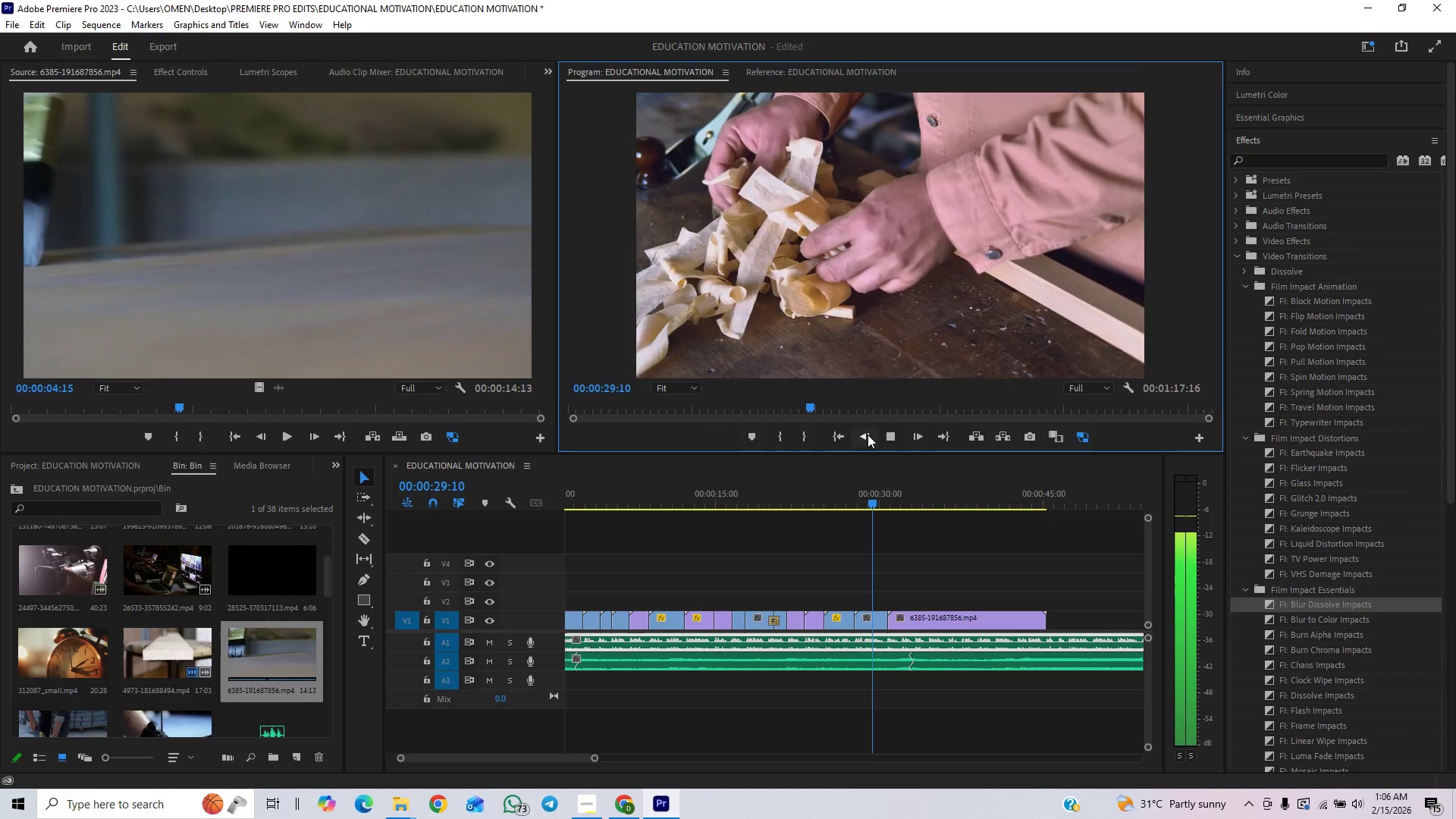 
left_click([891, 438])
 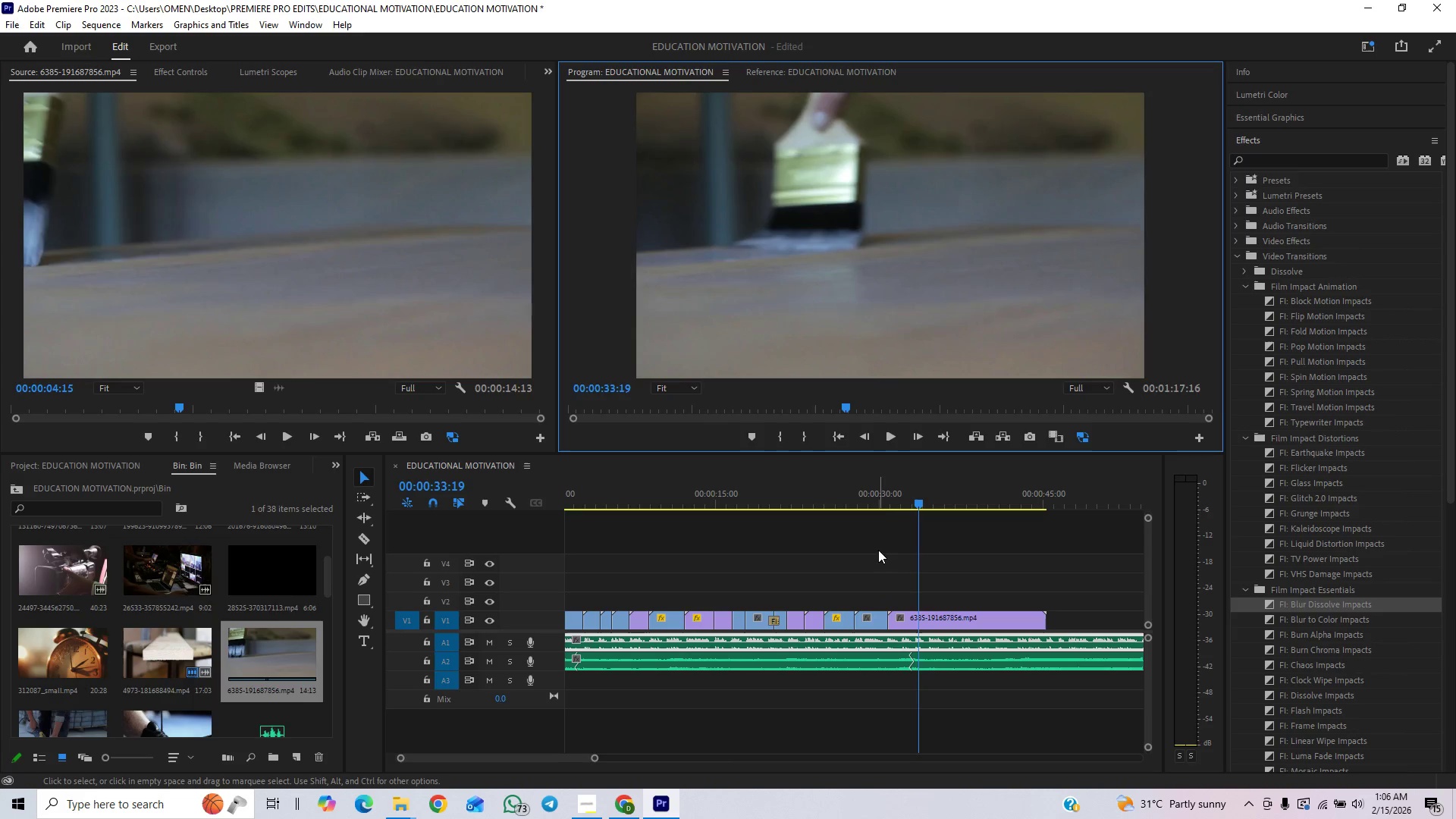 
left_click([888, 435])
 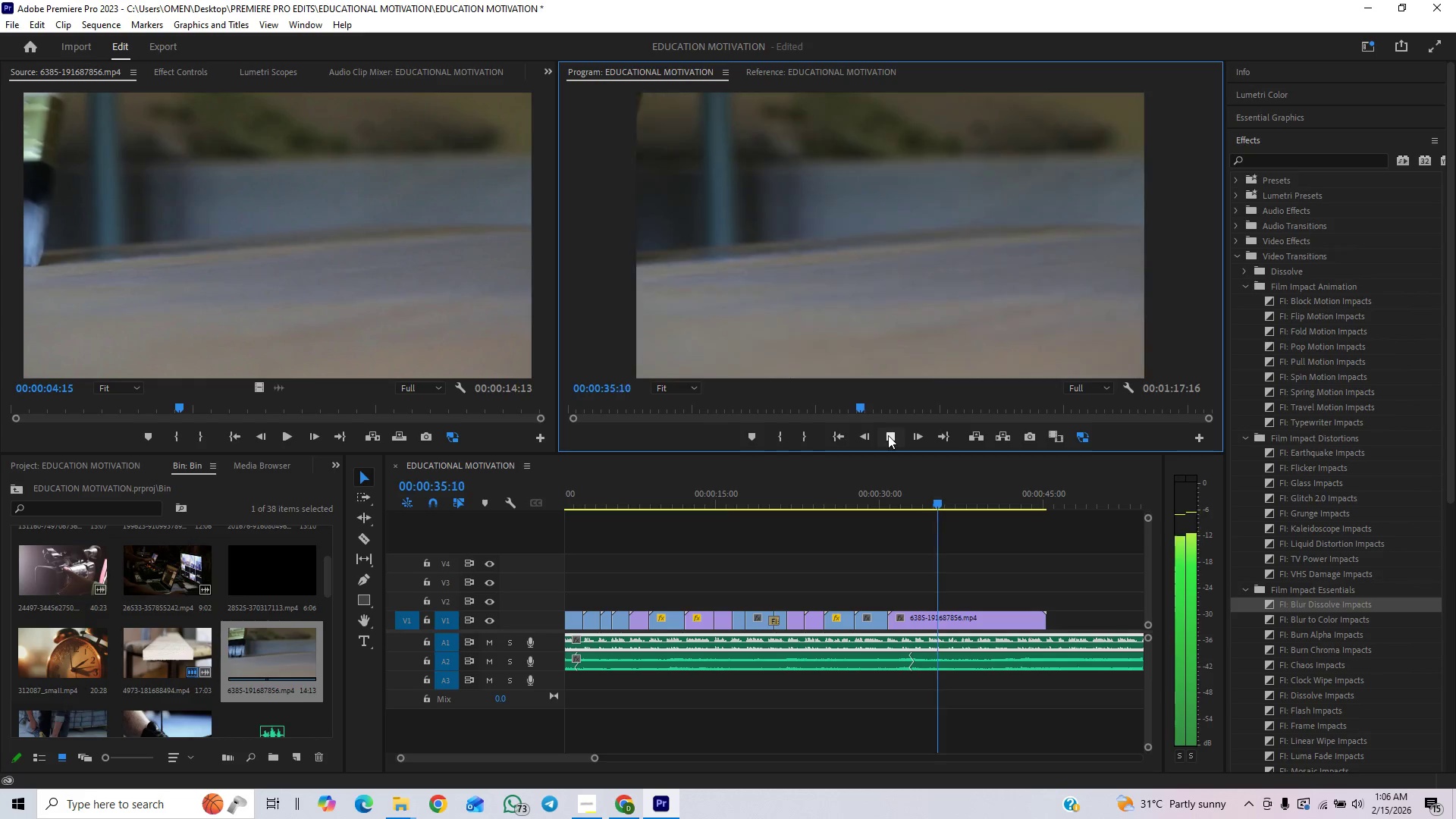 
left_click([888, 435])
 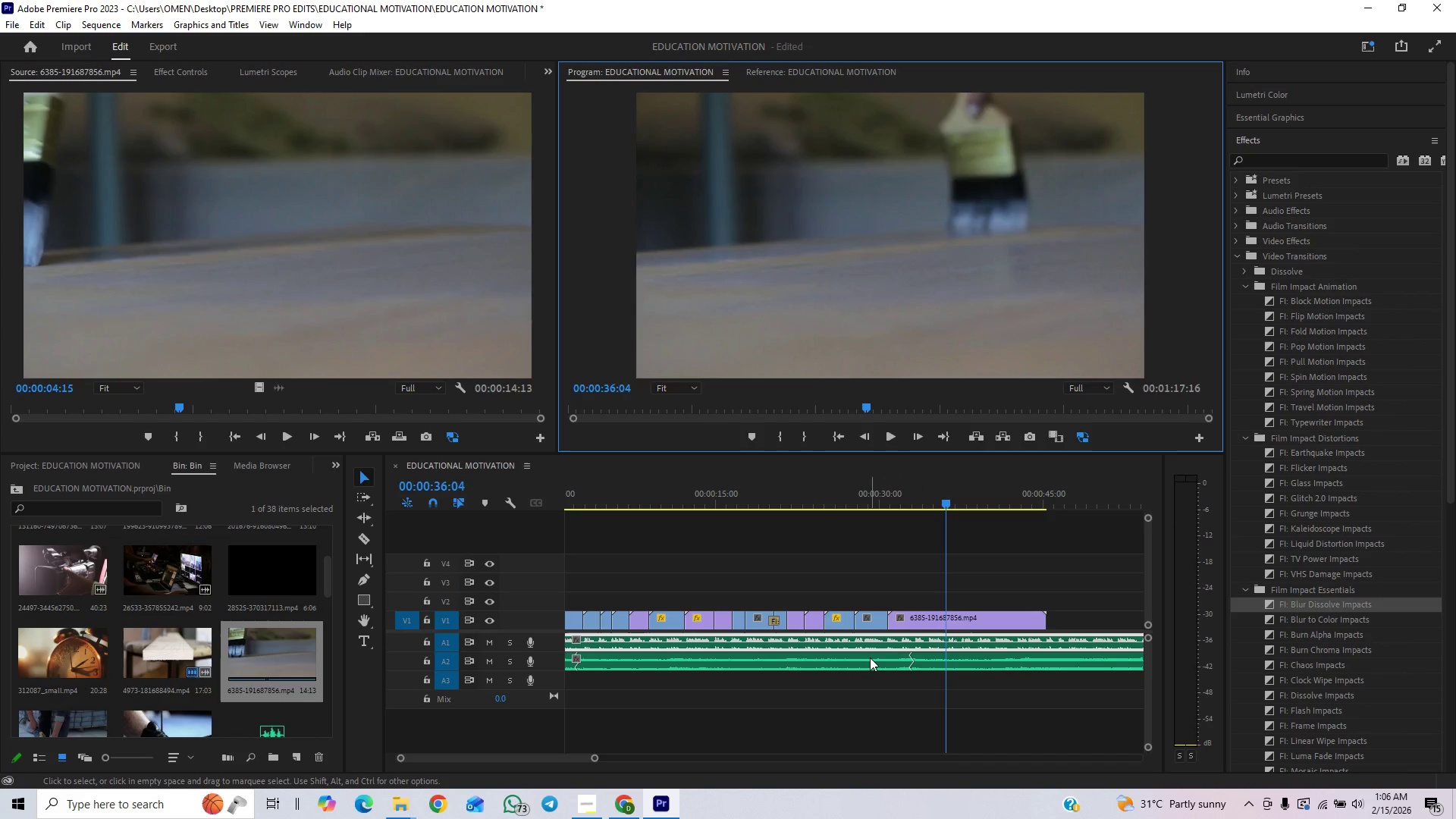 
wait(6.53)
 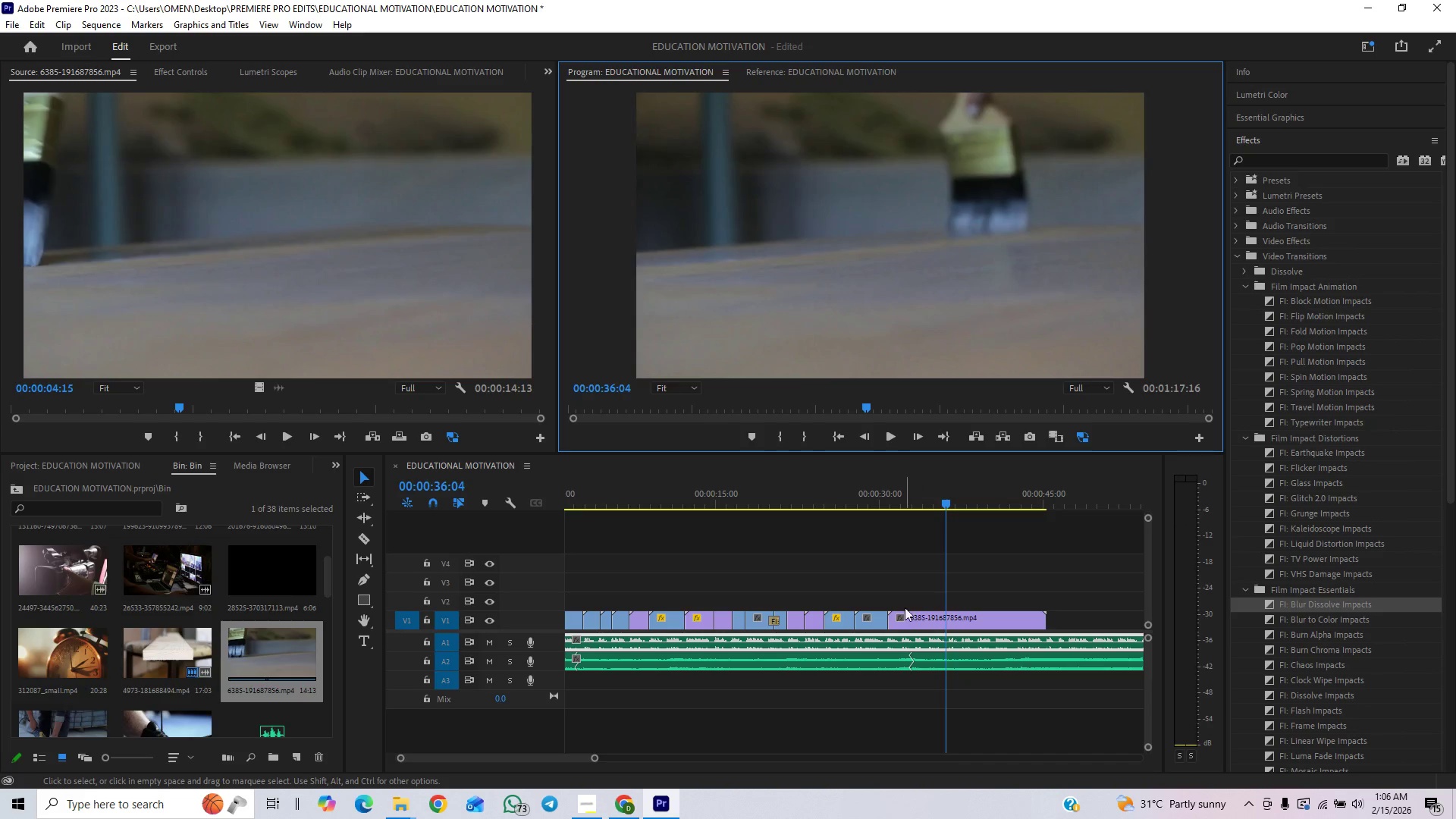 
left_click([836, 435])
 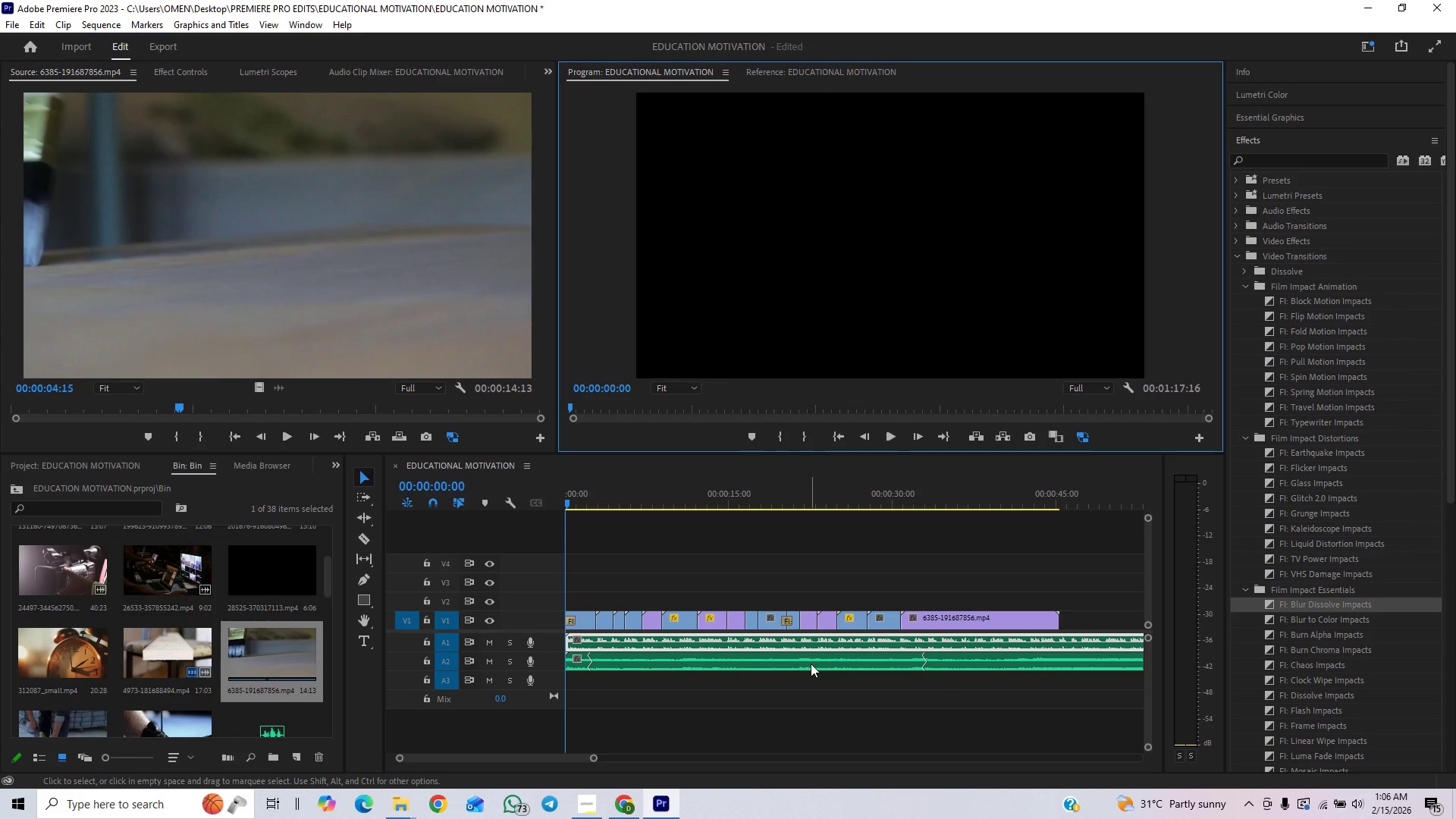 
left_click([890, 435])
 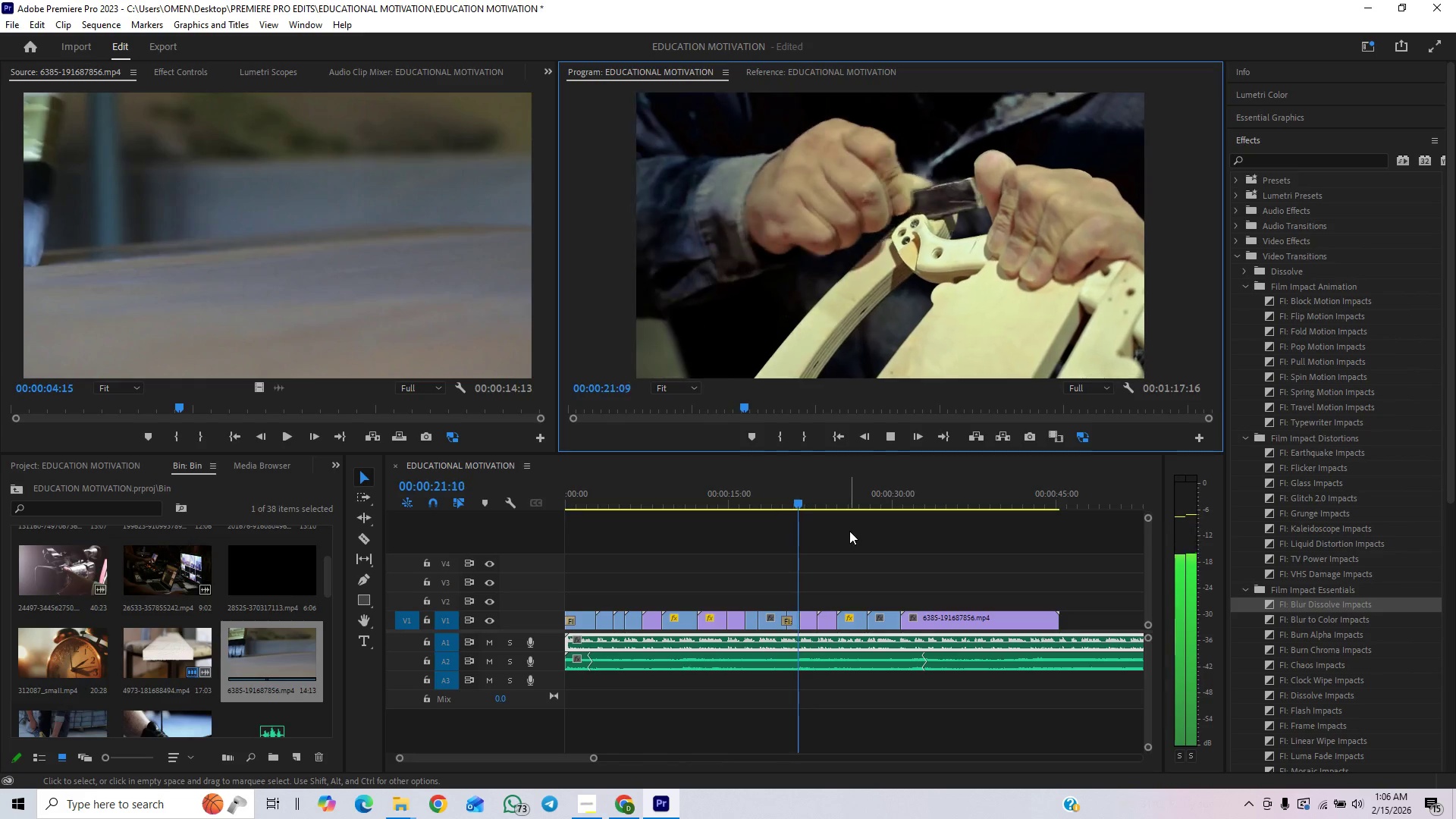 
wait(26.55)
 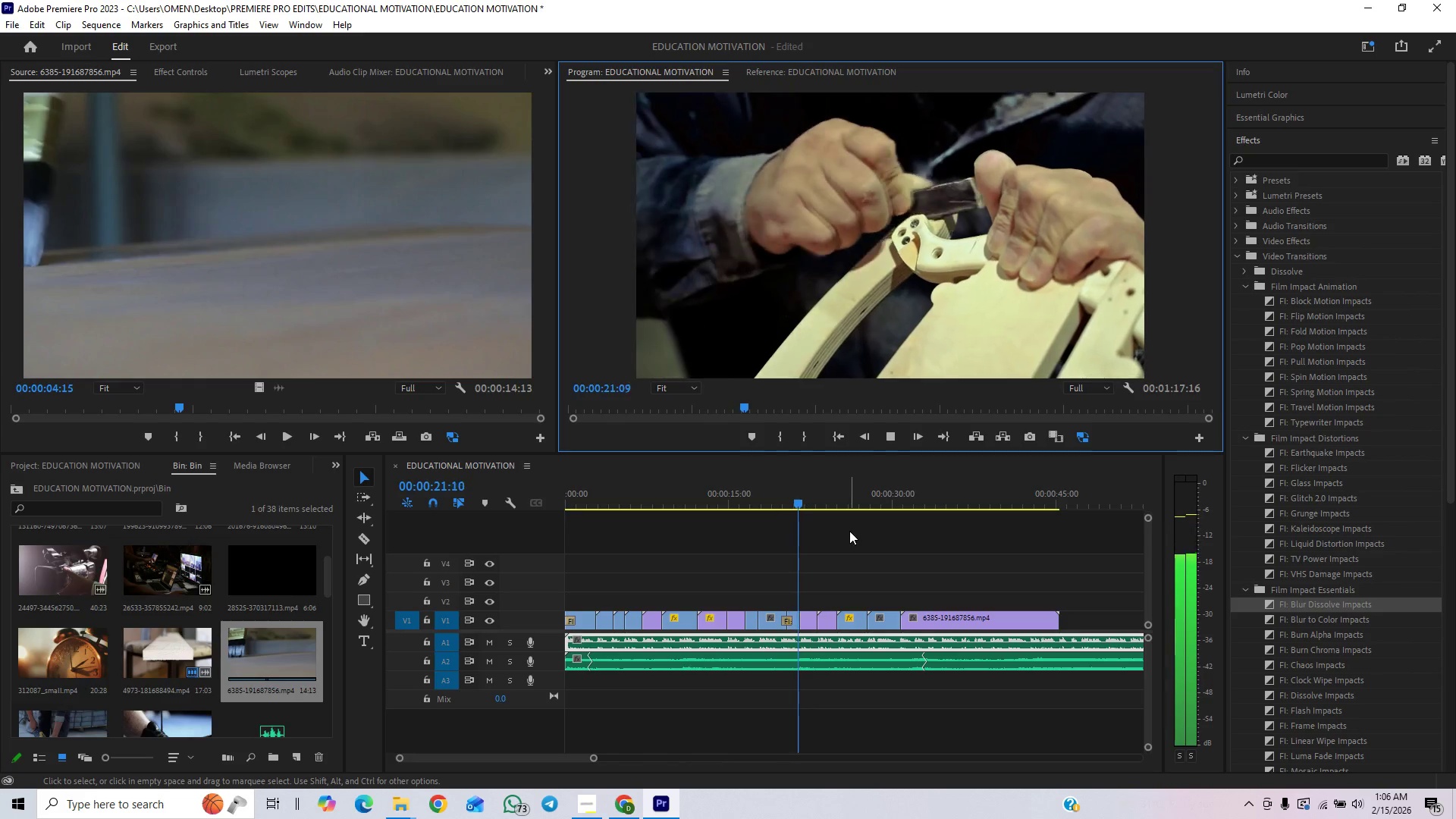 
left_click([589, 815])